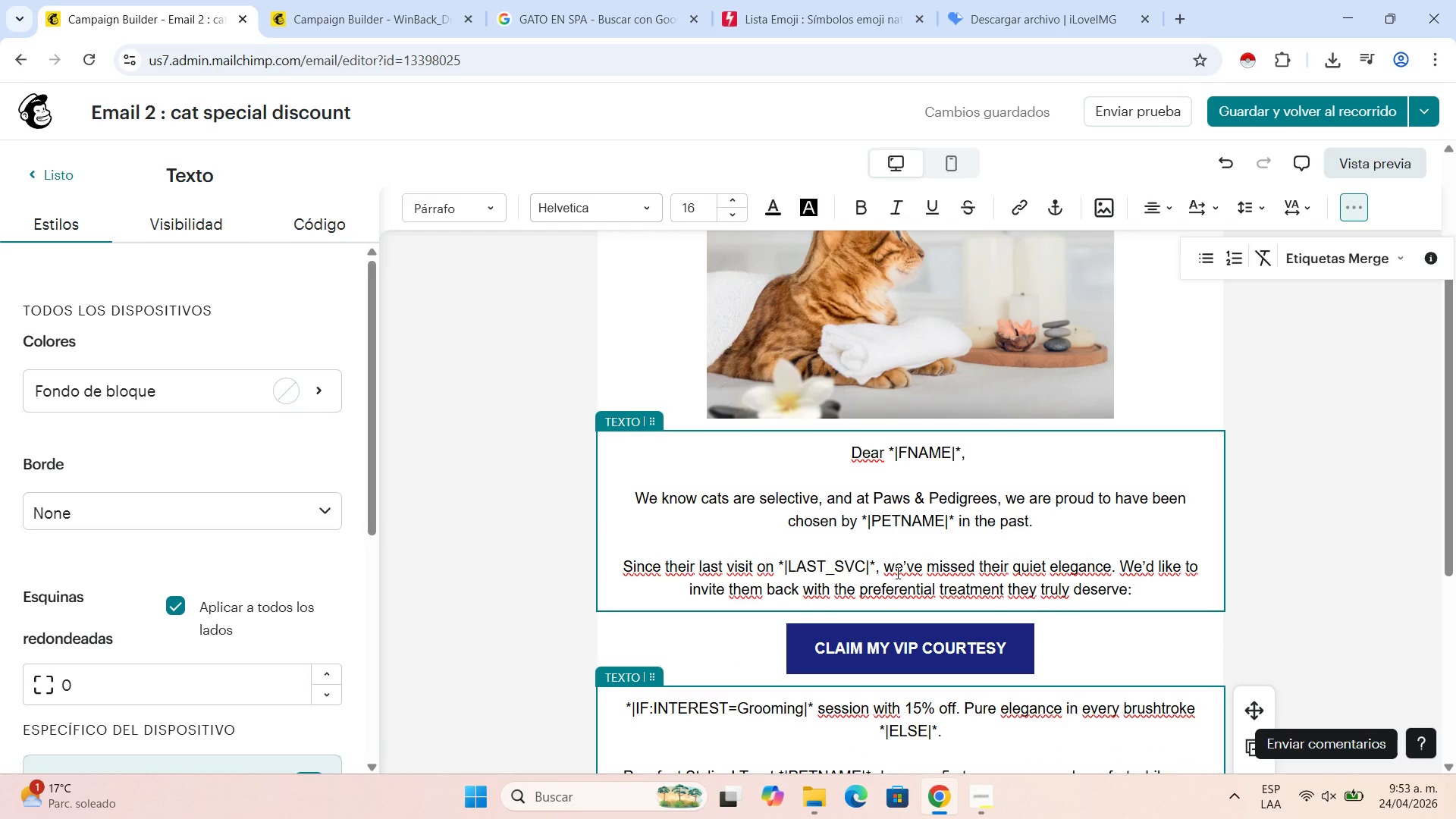 
wait(8.97)
 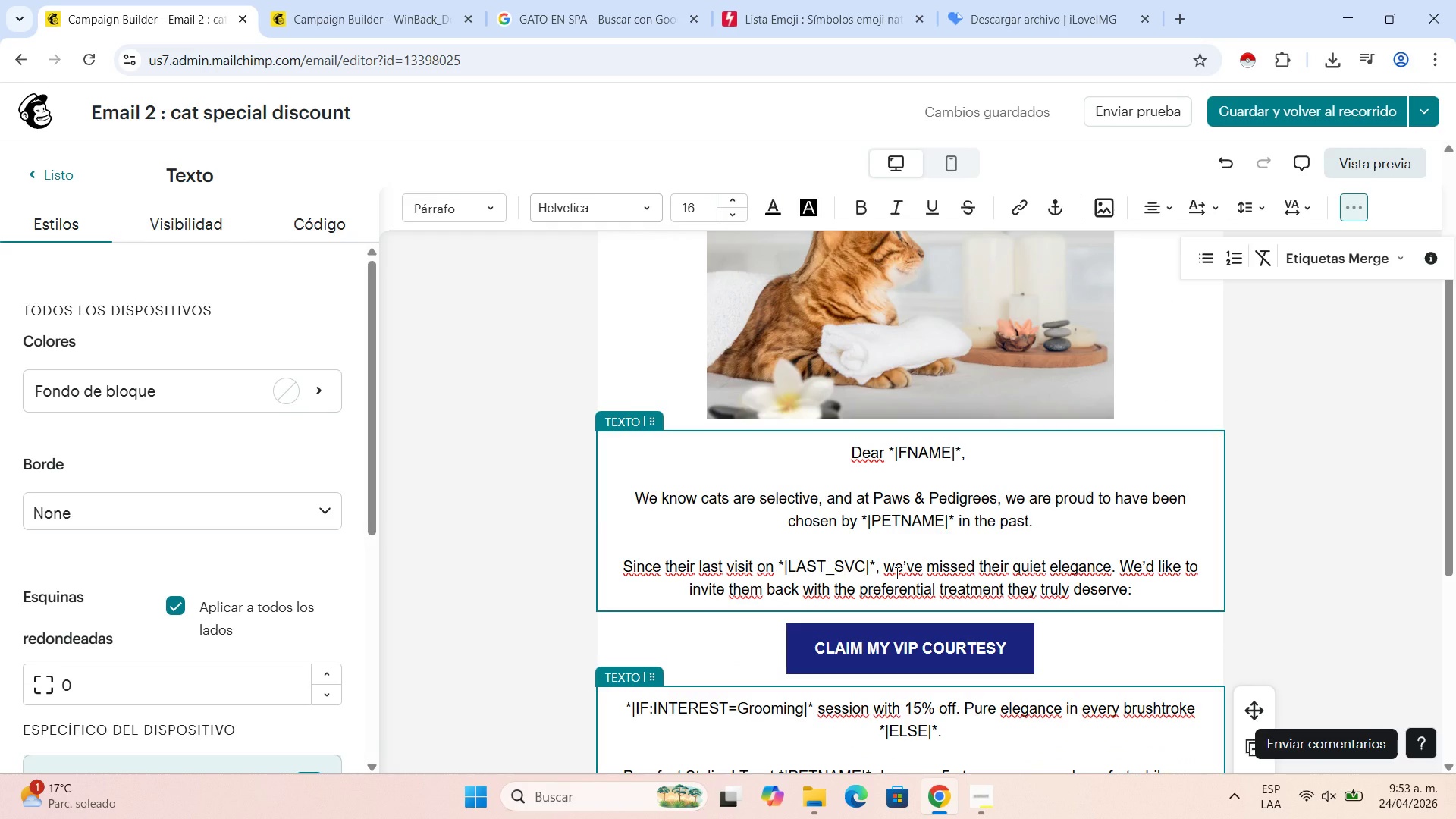 
key(Control+NumpadSubtract)
 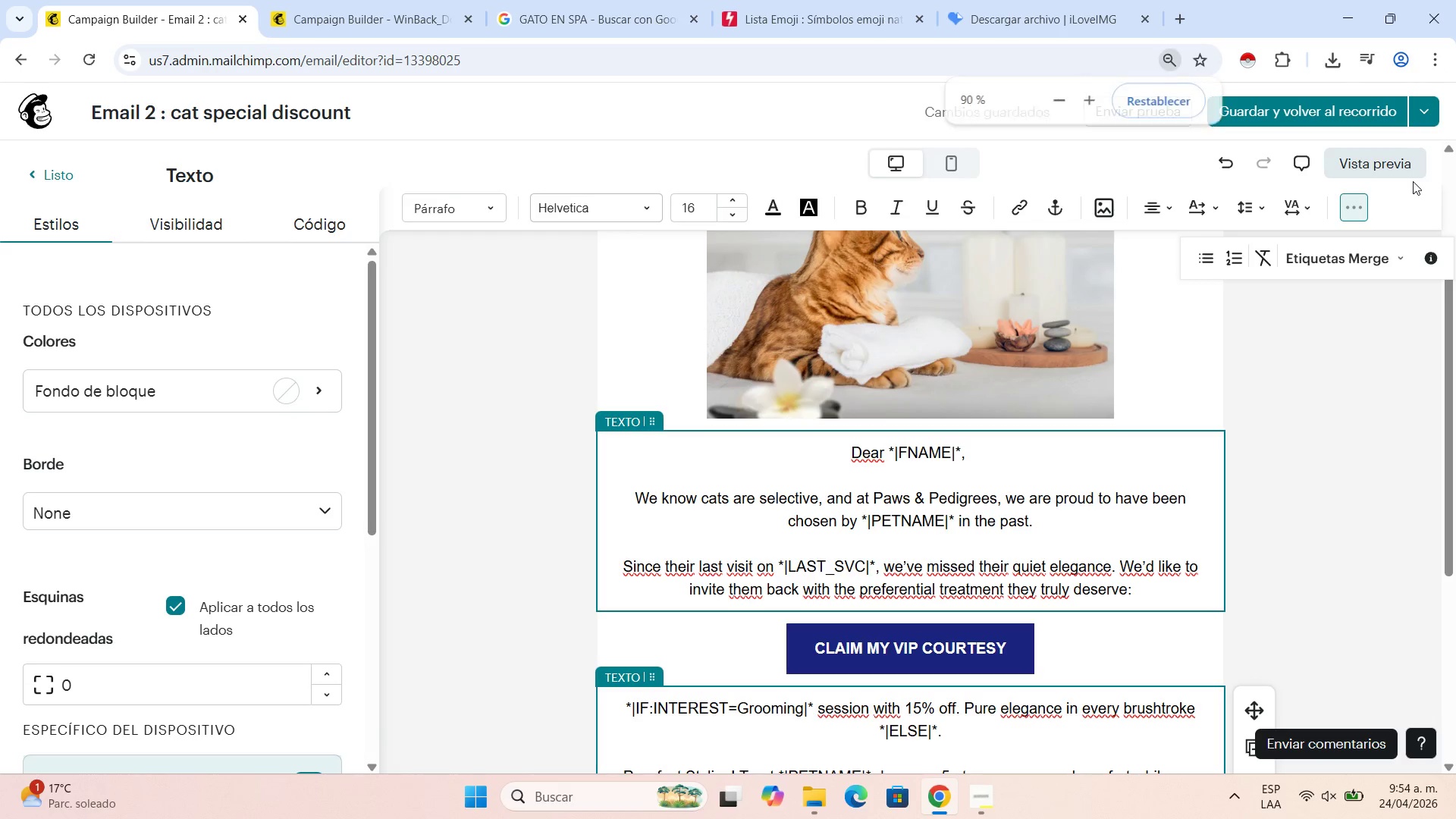 
key(Control+NumpadSubtract)
 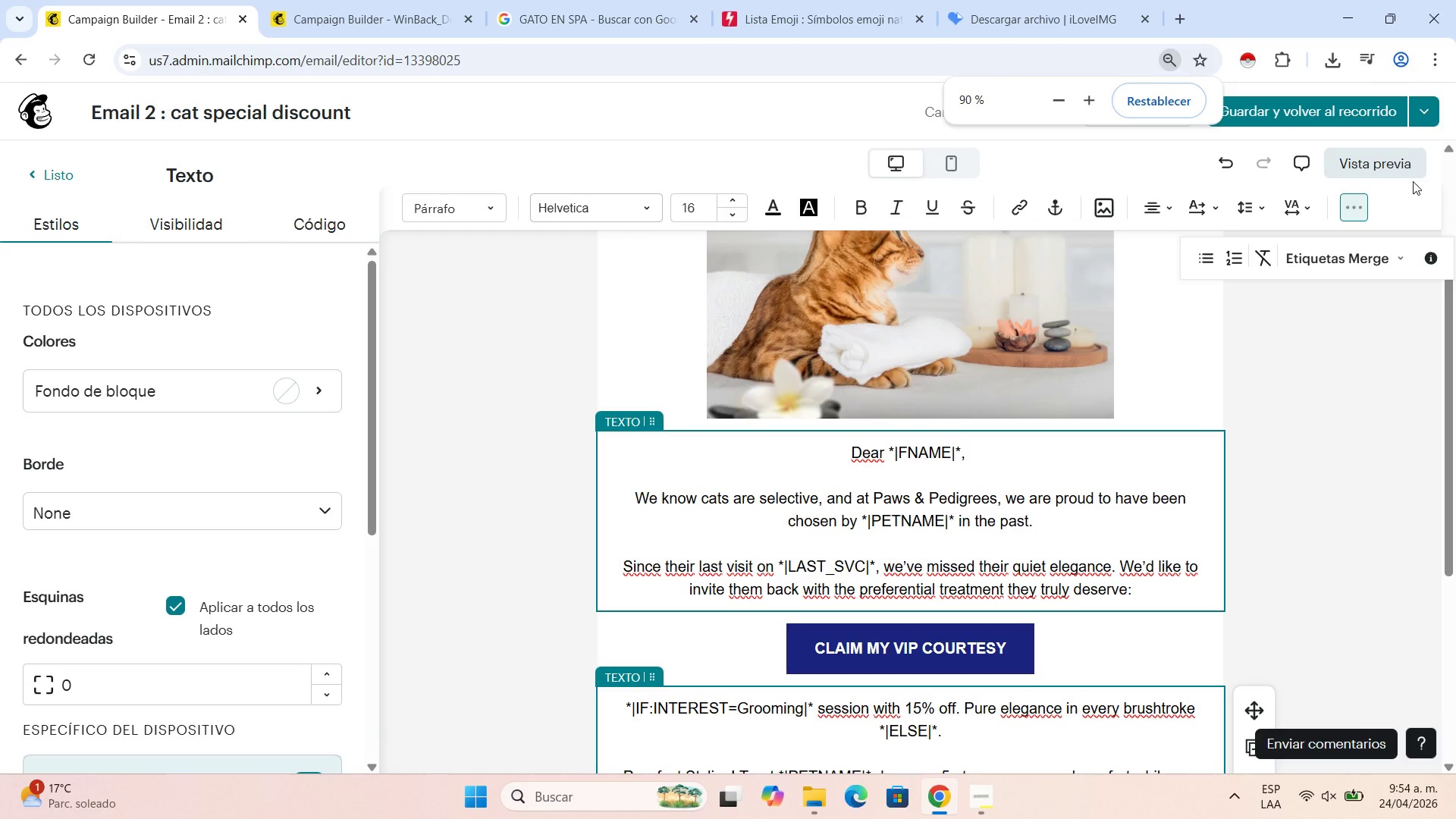 
key(Control+NumpadSubtract)
 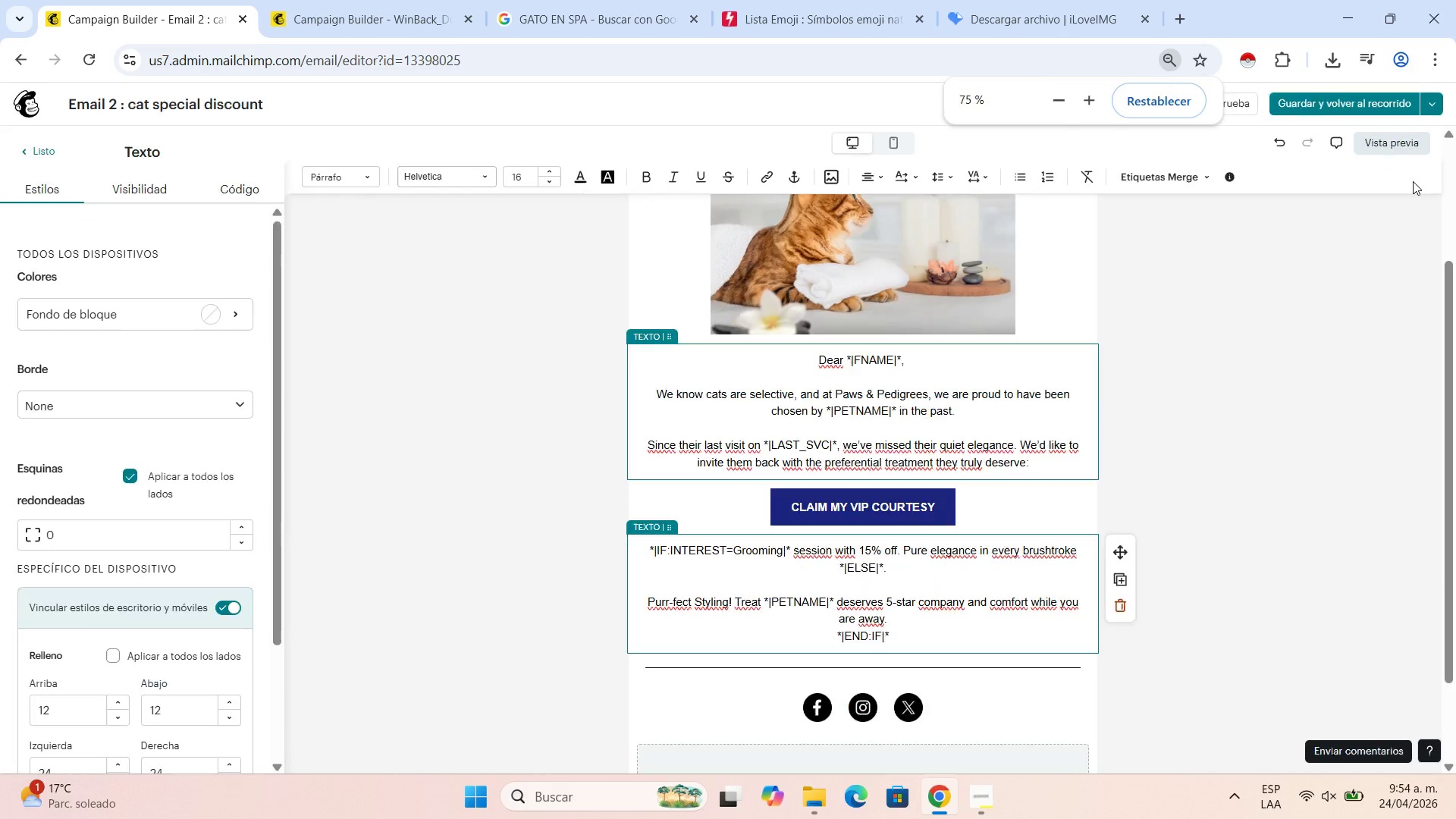 
key(Control+NumpadSubtract)
 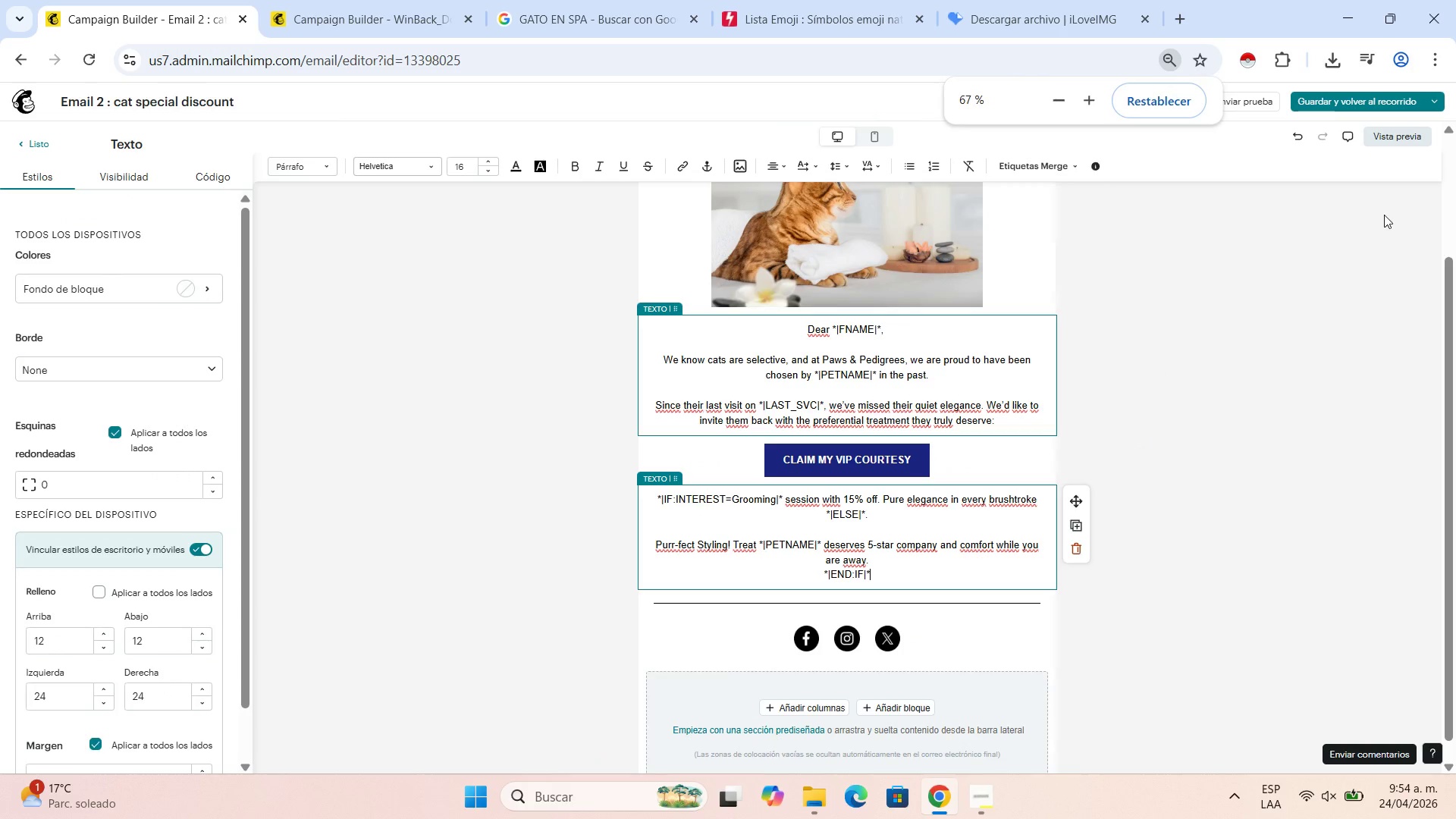 
scroll: coordinate [1386, 263], scroll_direction: up, amount: 2.0
 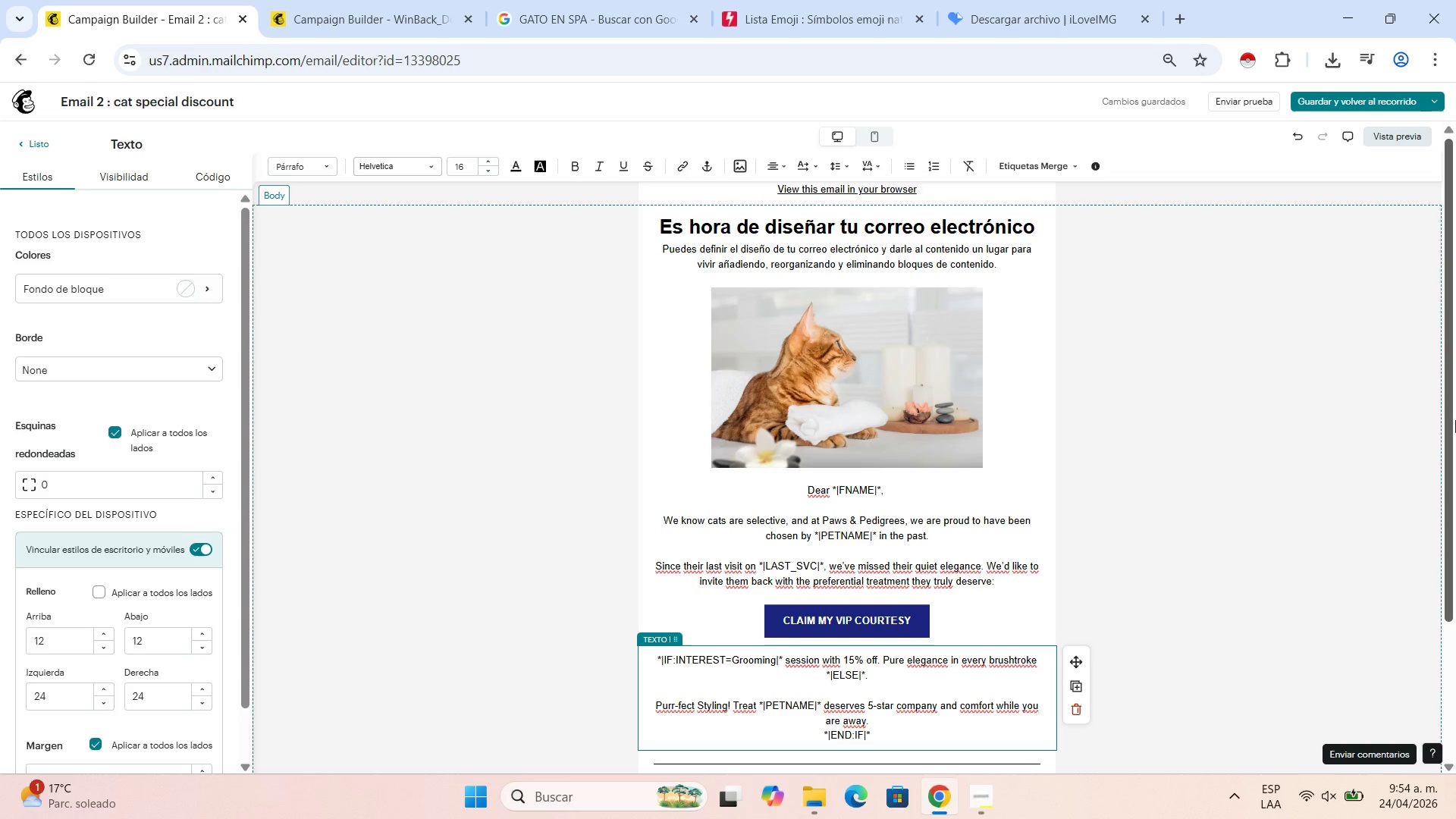 
wait(24.97)
 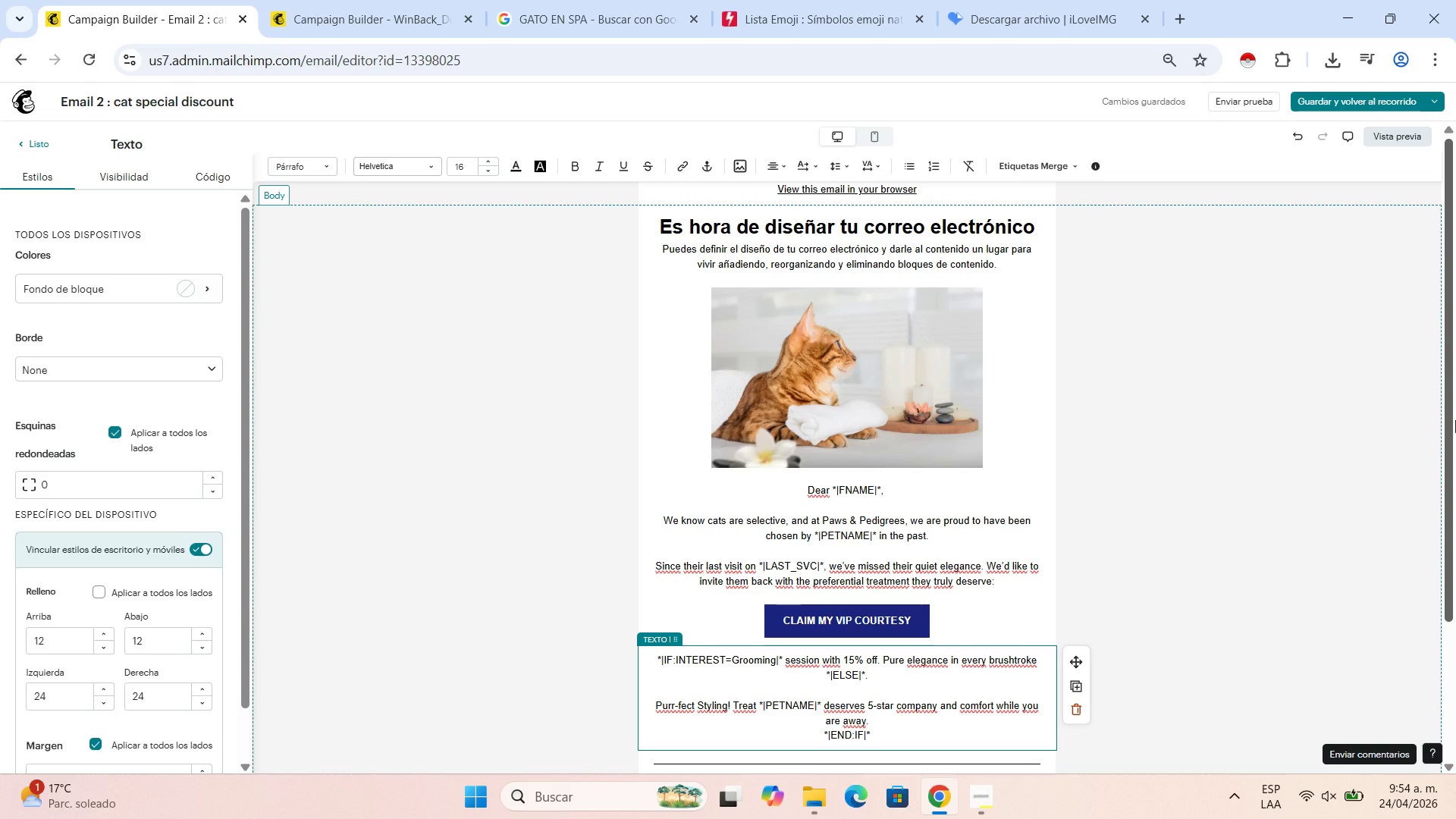 
key(Control+NumpadAdd)
 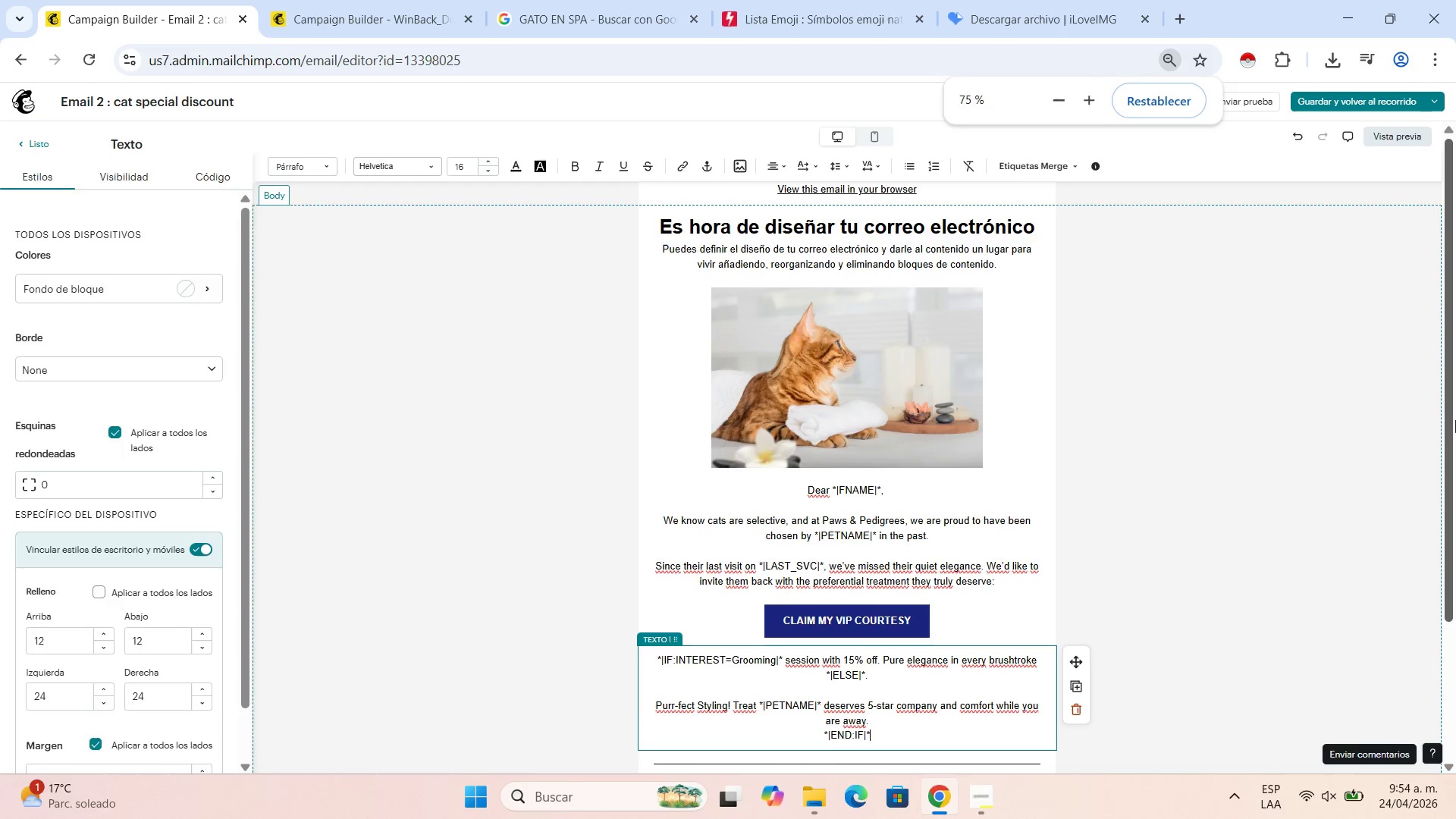 
key(Control+NumpadAdd)
 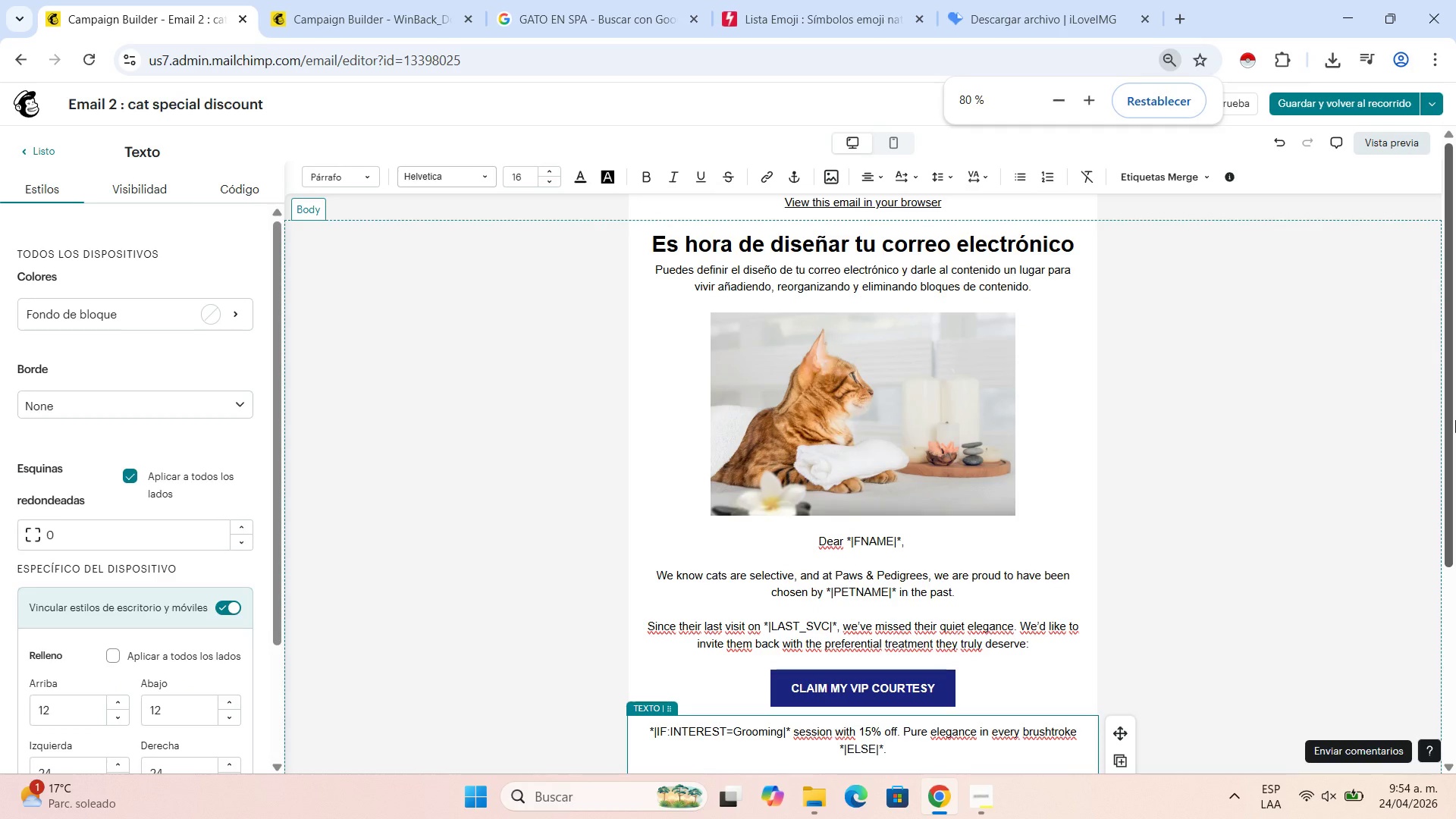 
key(Control+NumpadAdd)
 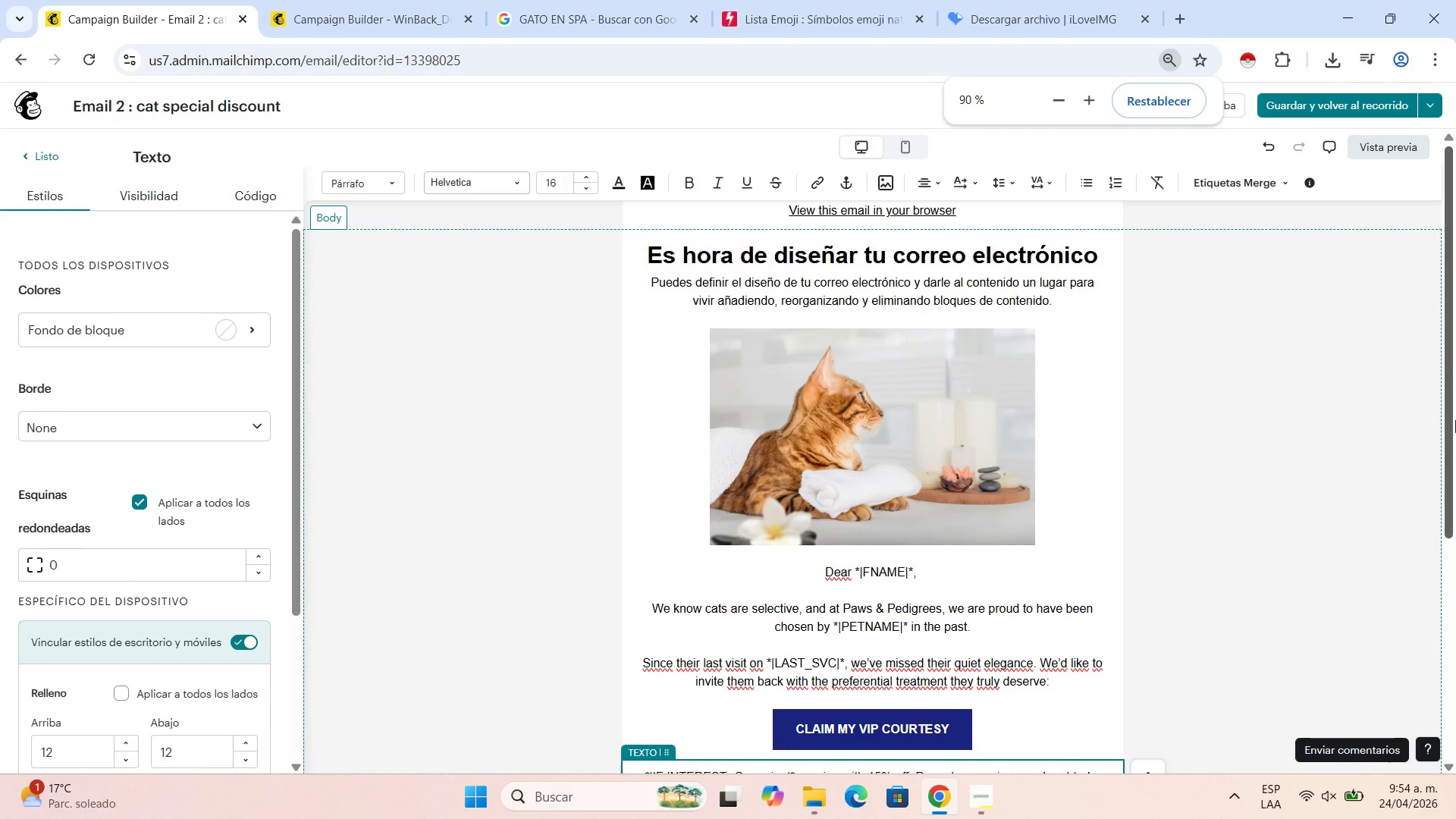 
key(Control+NumpadAdd)
 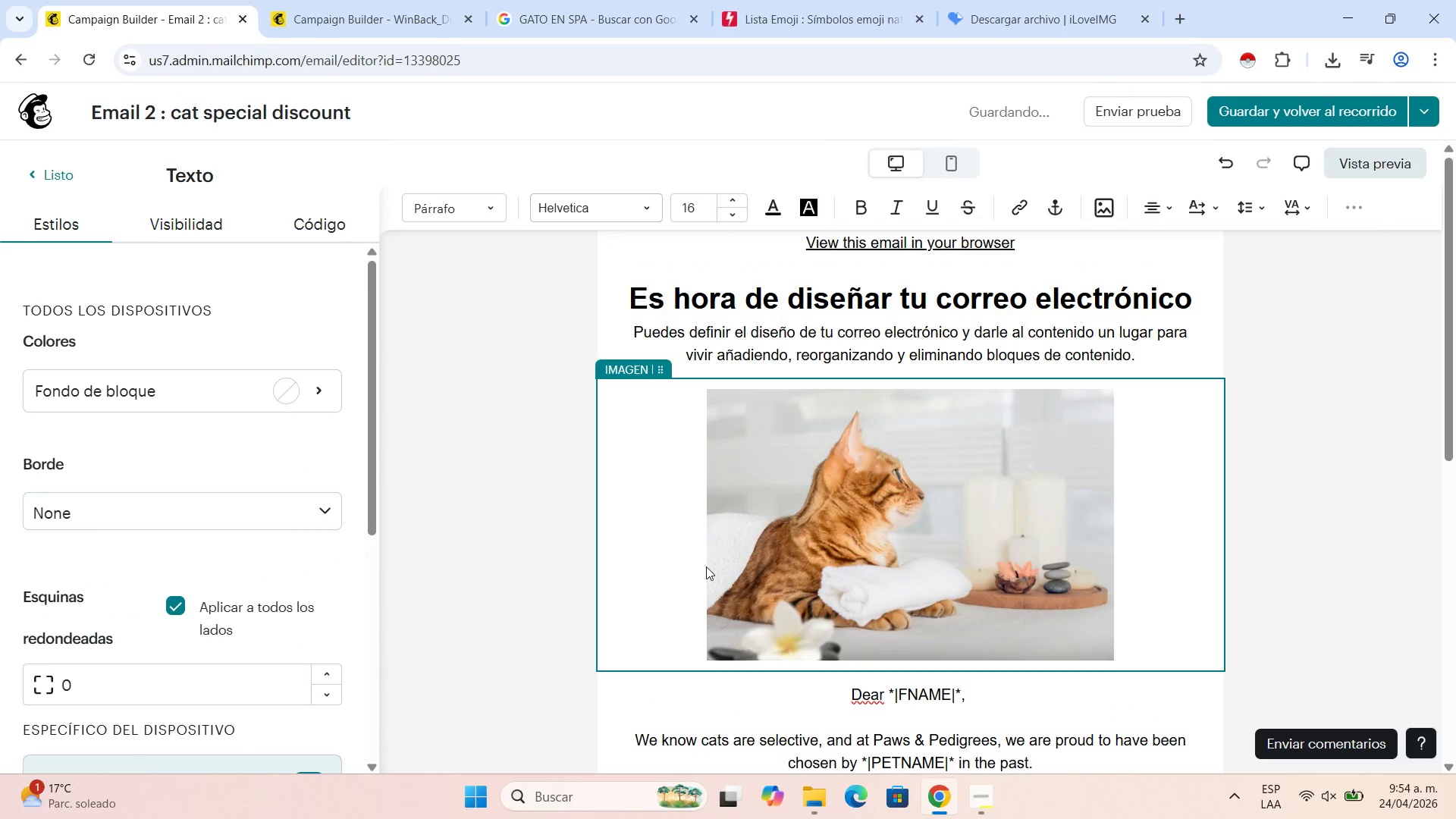 
scroll: coordinate [930, 389], scroll_direction: down, amount: 1.0
 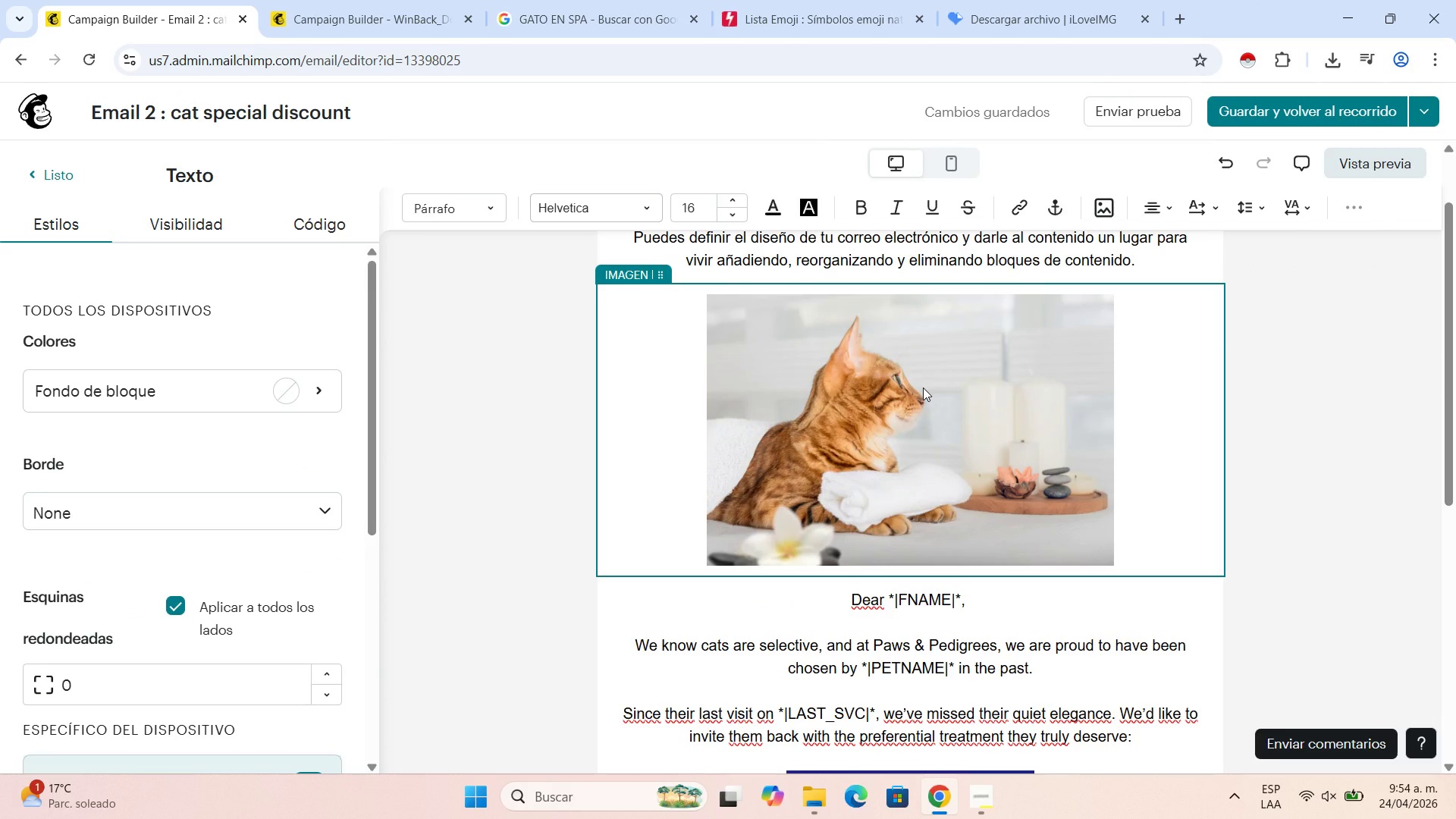 
wait(22.56)
 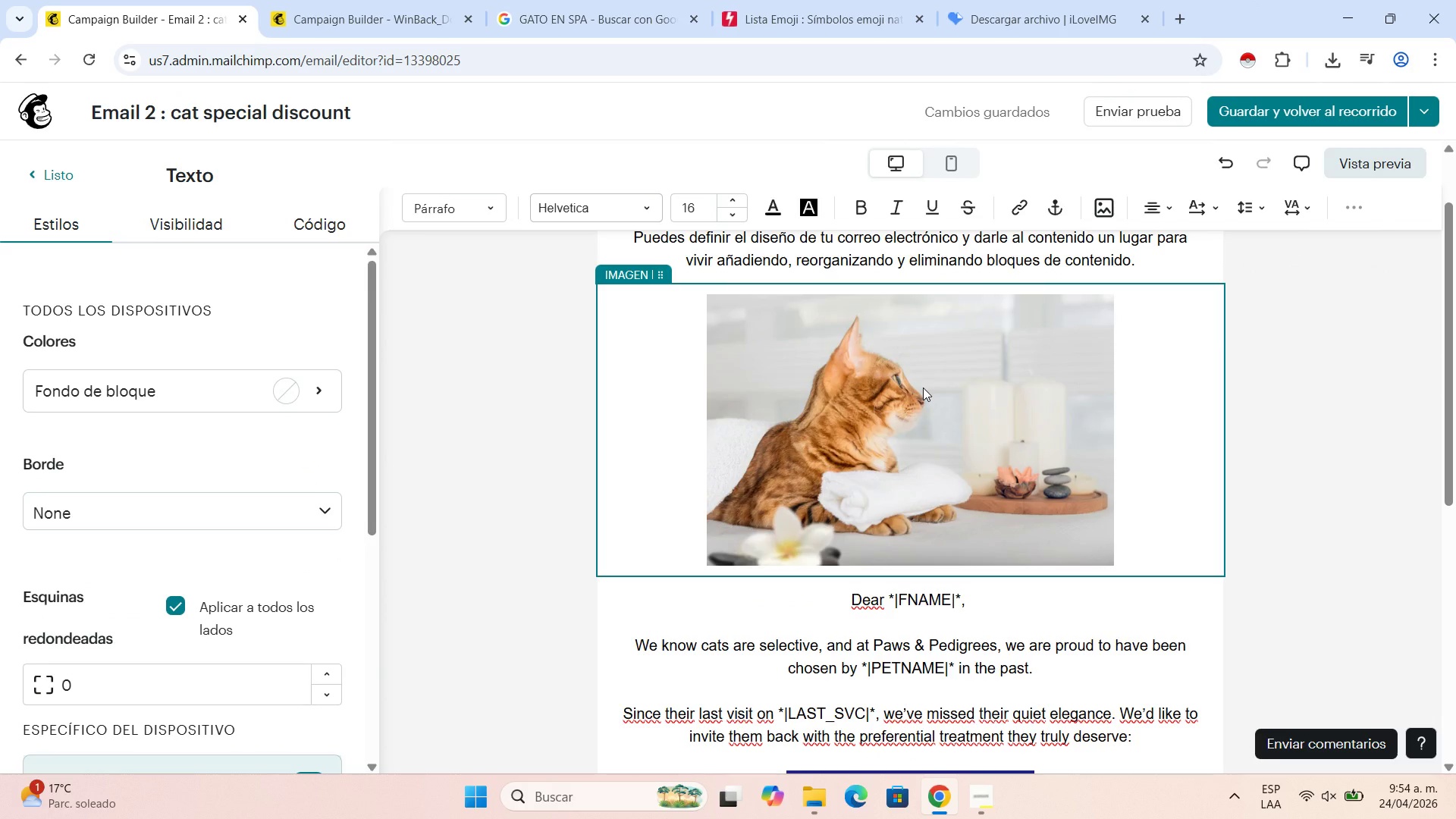 
scroll: coordinate [877, 531], scroll_direction: down, amount: 3.0
 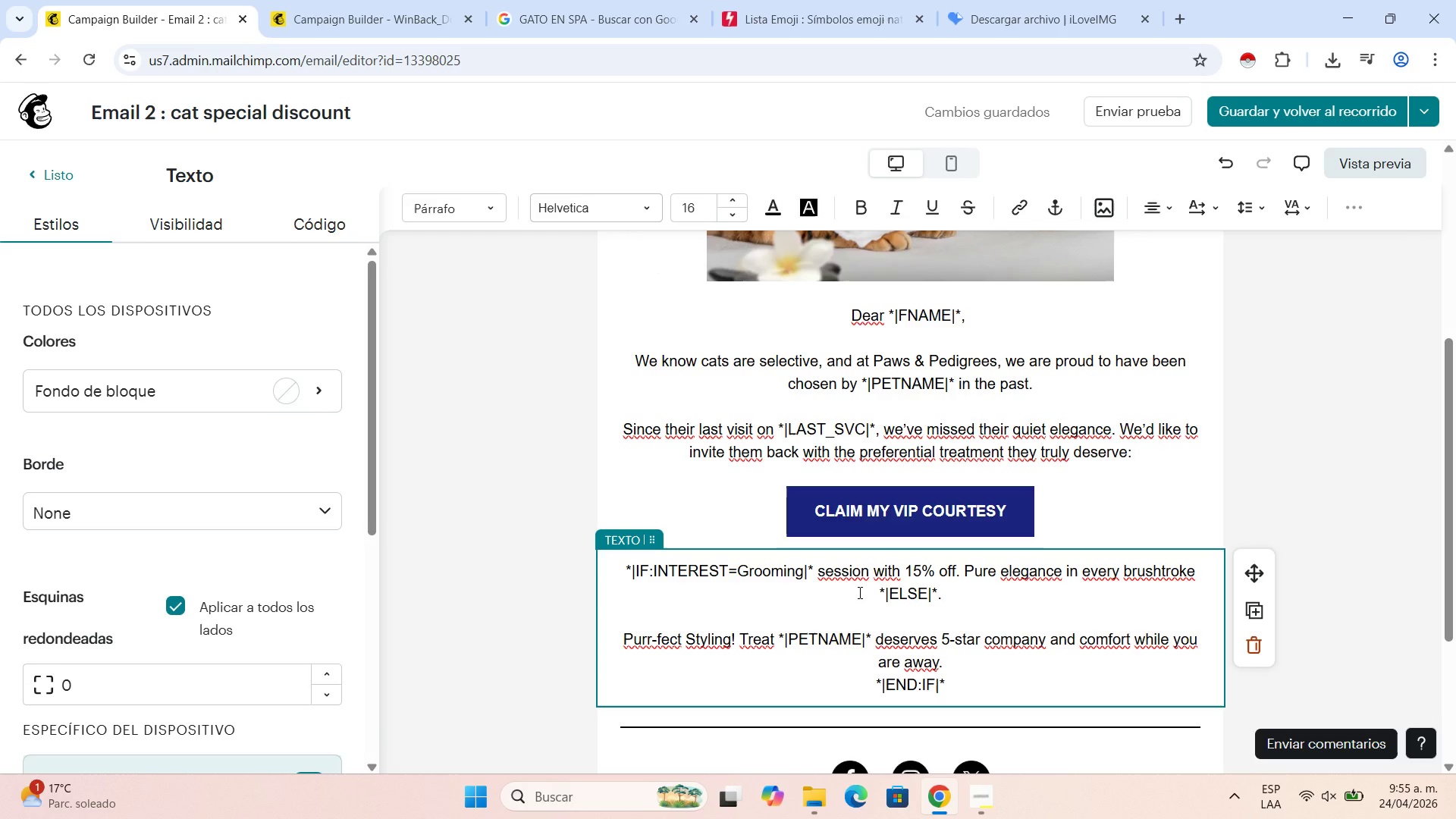 
wait(24.77)
 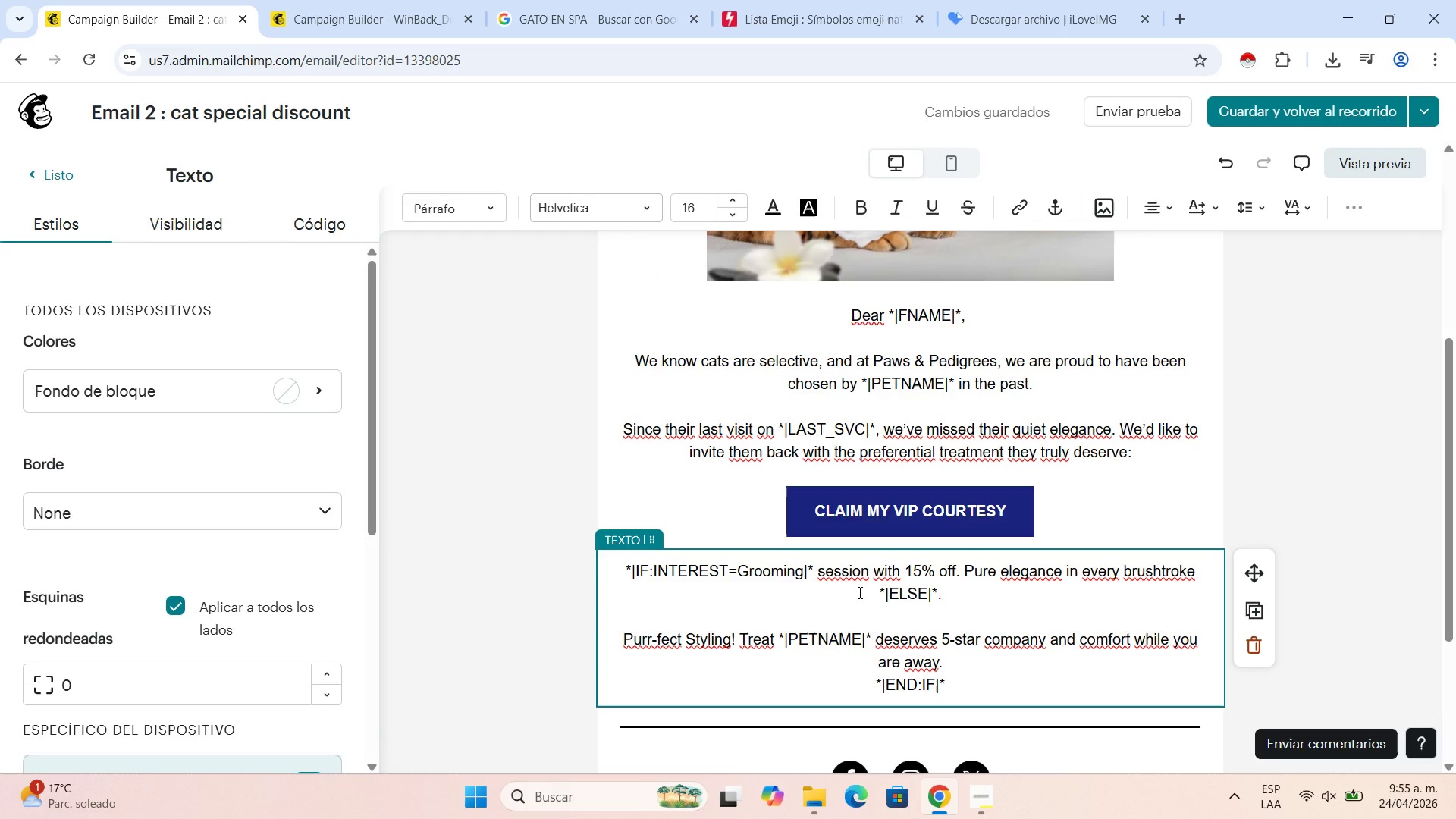 
left_click_drag(start_coordinate=[1200, 566], to_coordinate=[820, 351])
 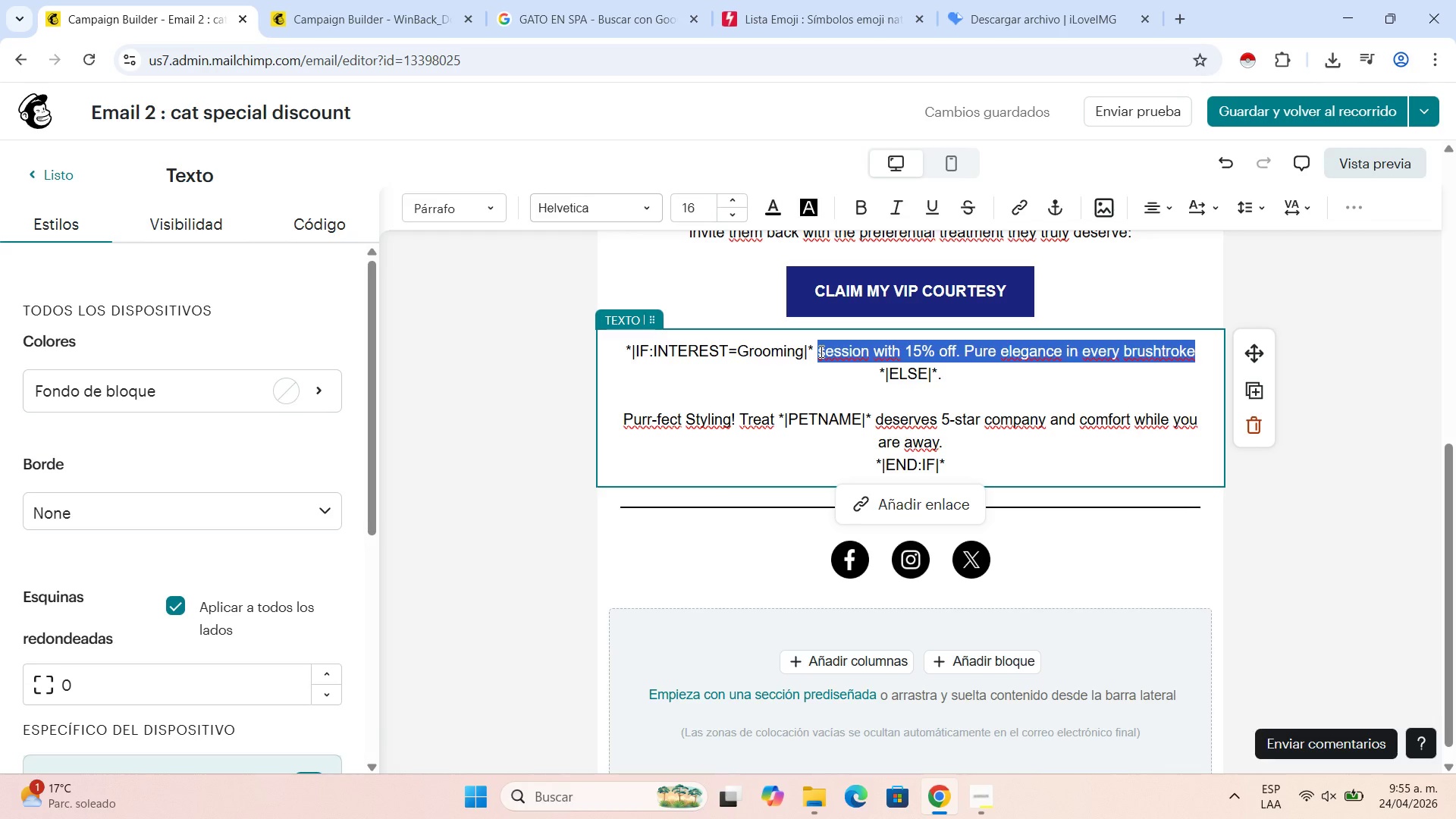 
key(Backspace)
 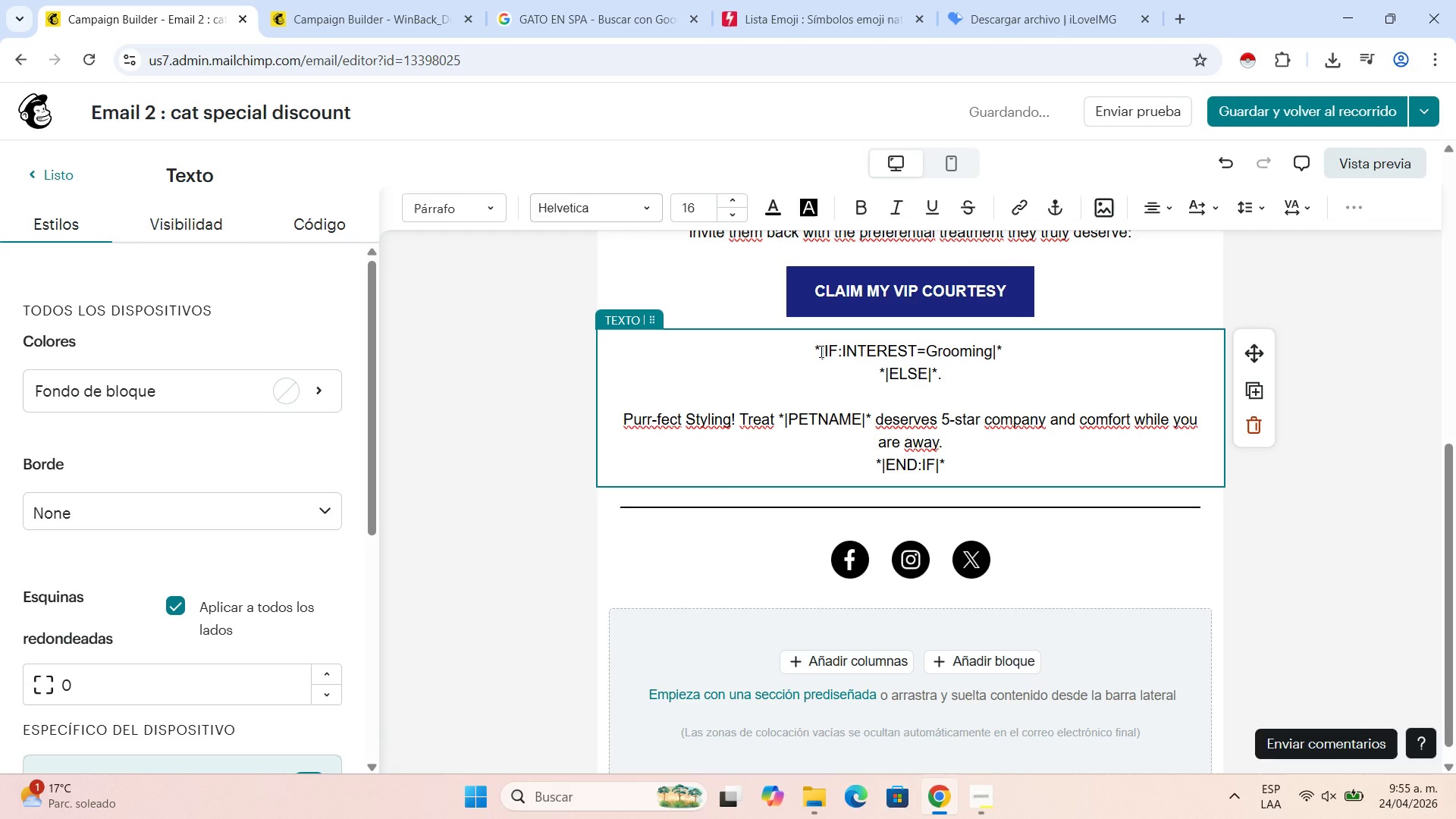 
key(Shift+Enter)
 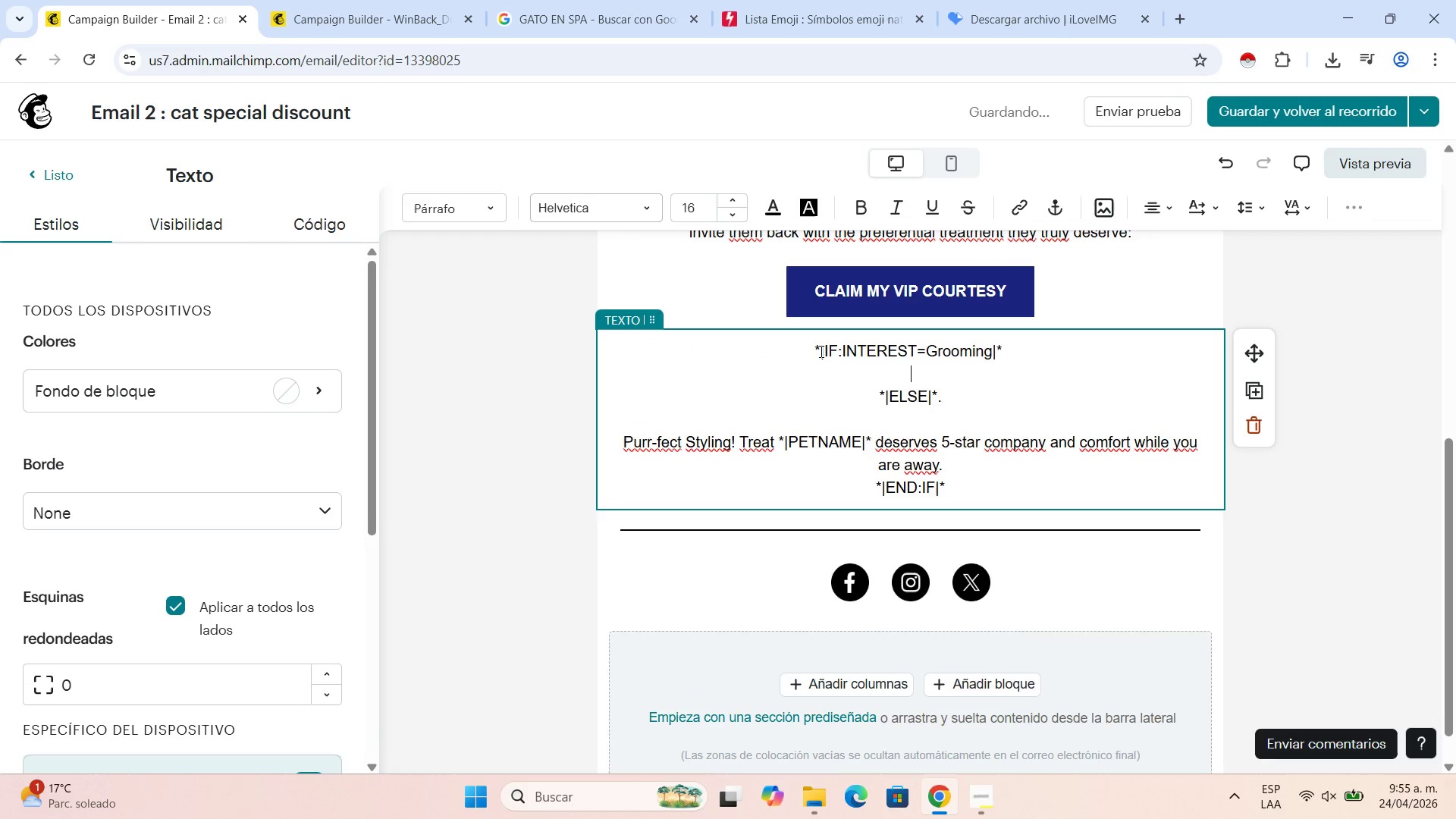 
type(pO)
key(Backspace)
key(Backspace)
type(Purr-fect Styling)
 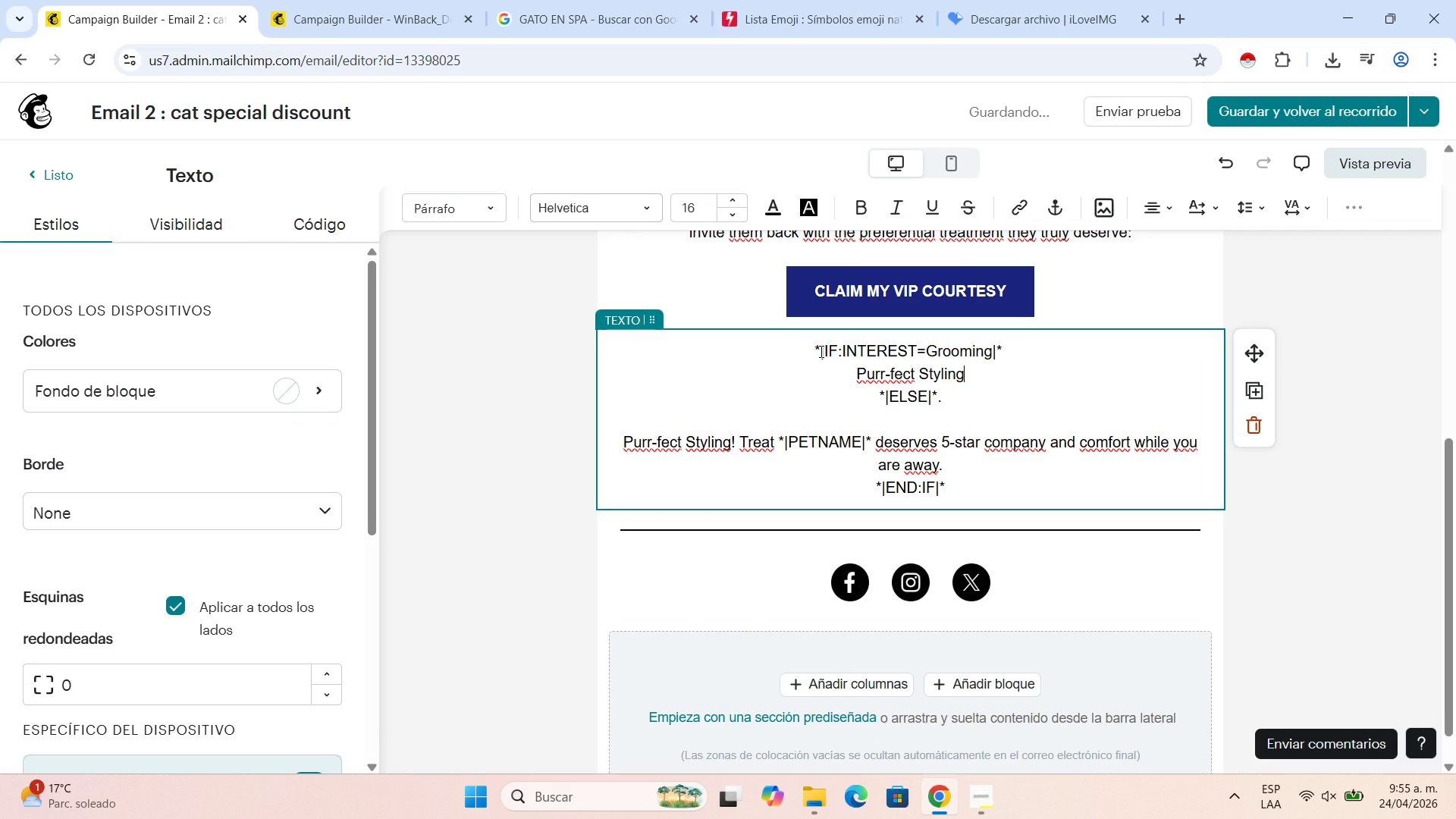 
wait(5.16)
 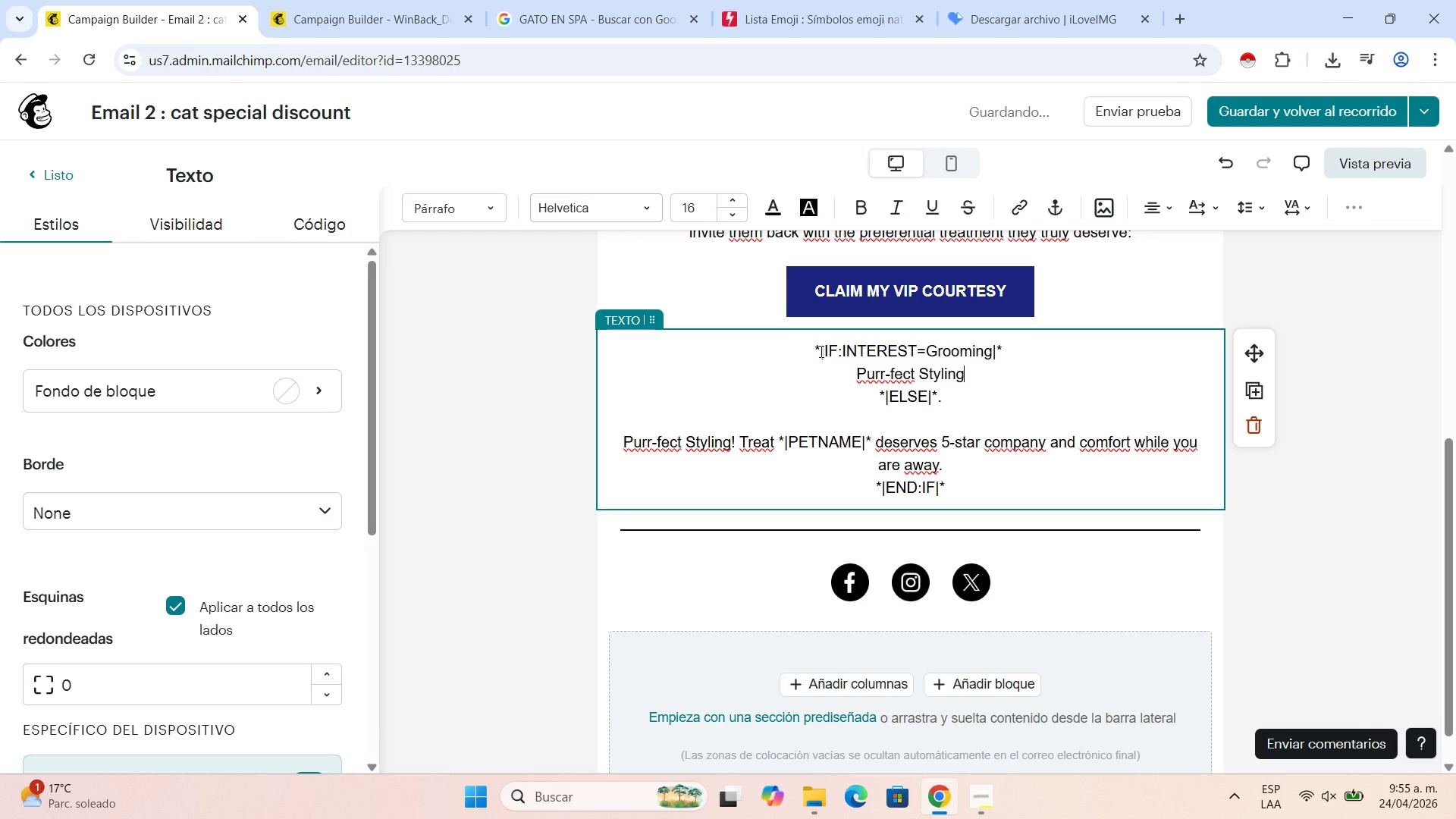 
key(Shift+1)
 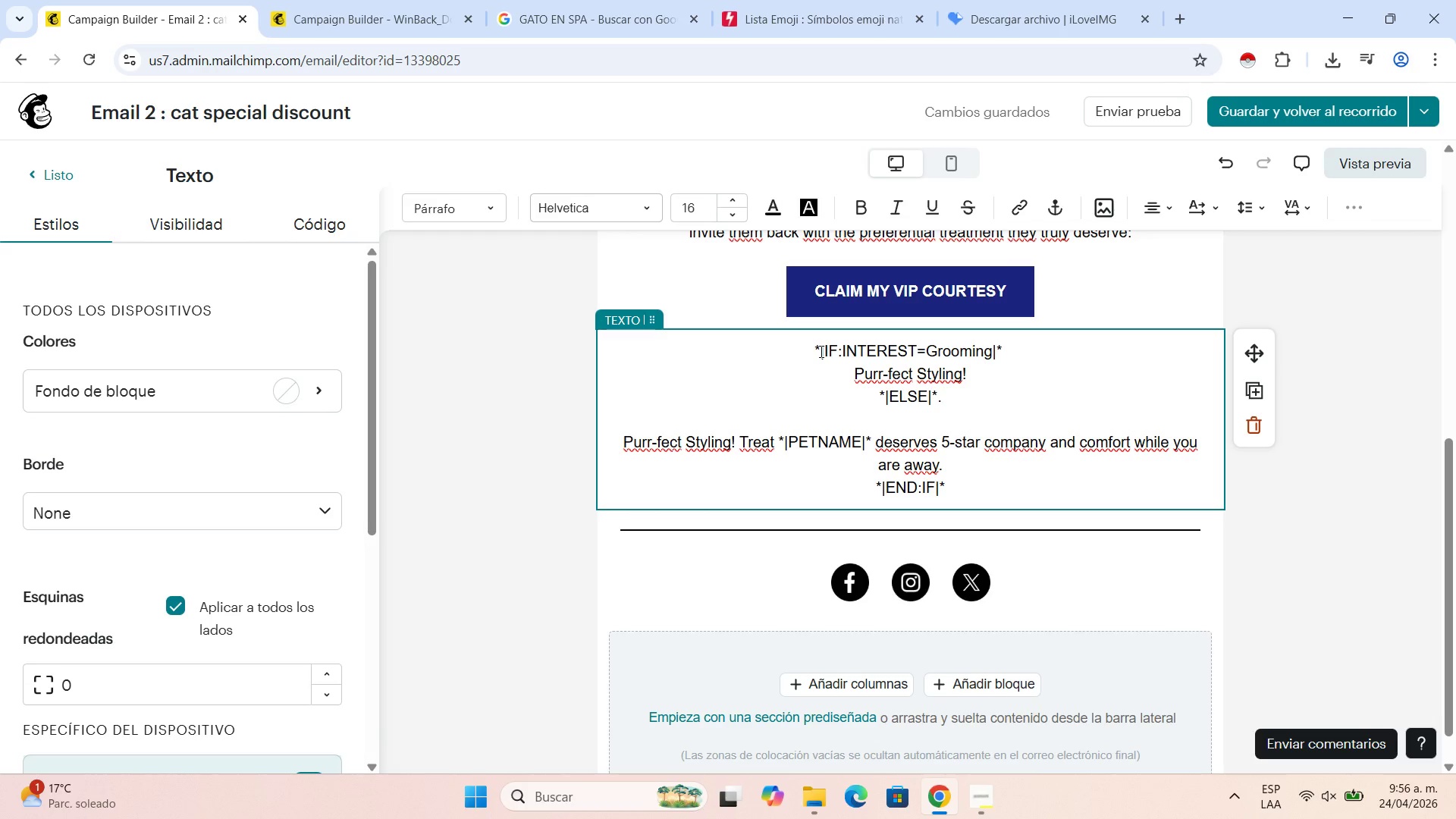 
wait(21.59)
 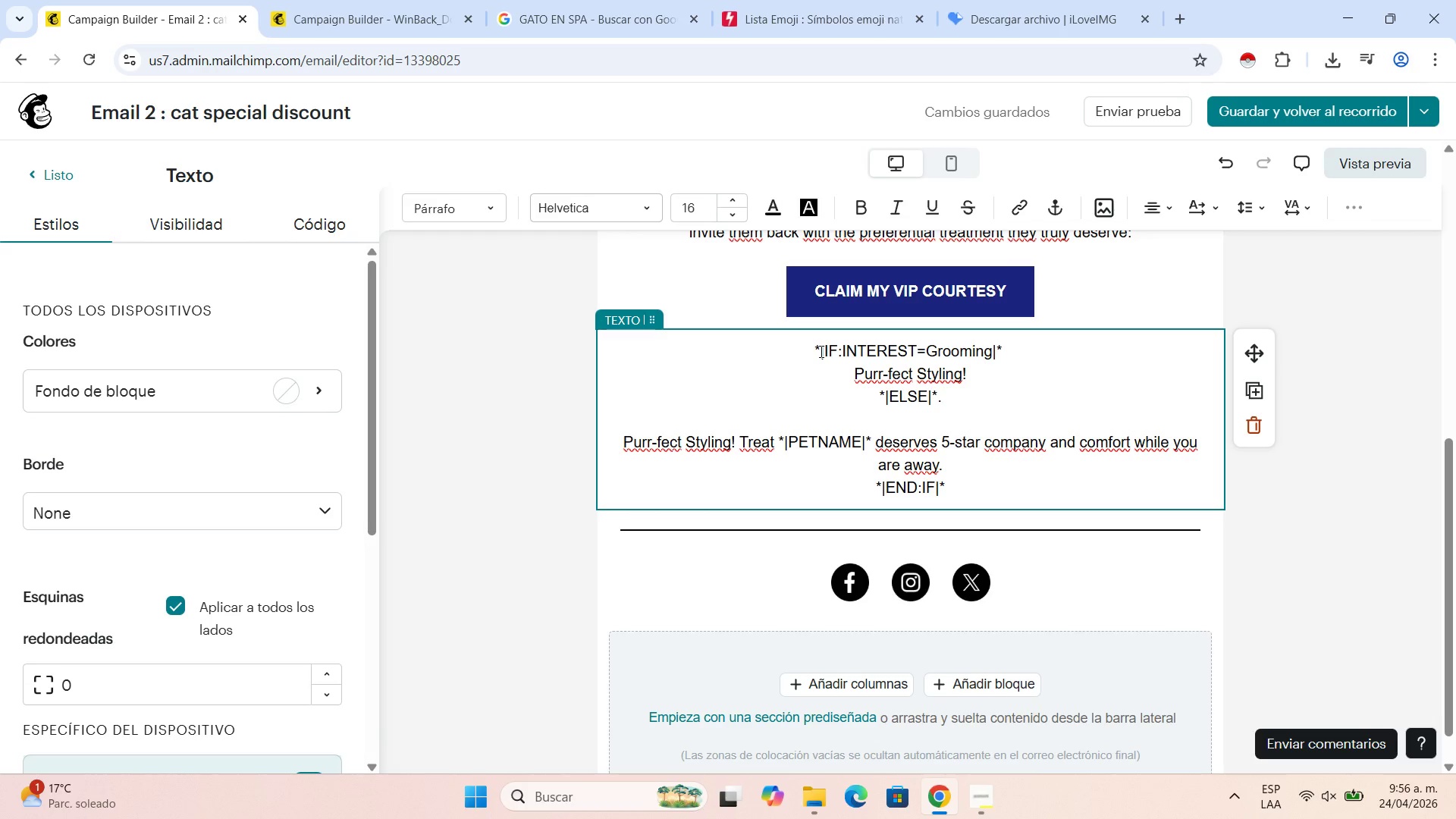 
left_click([447, 0])
 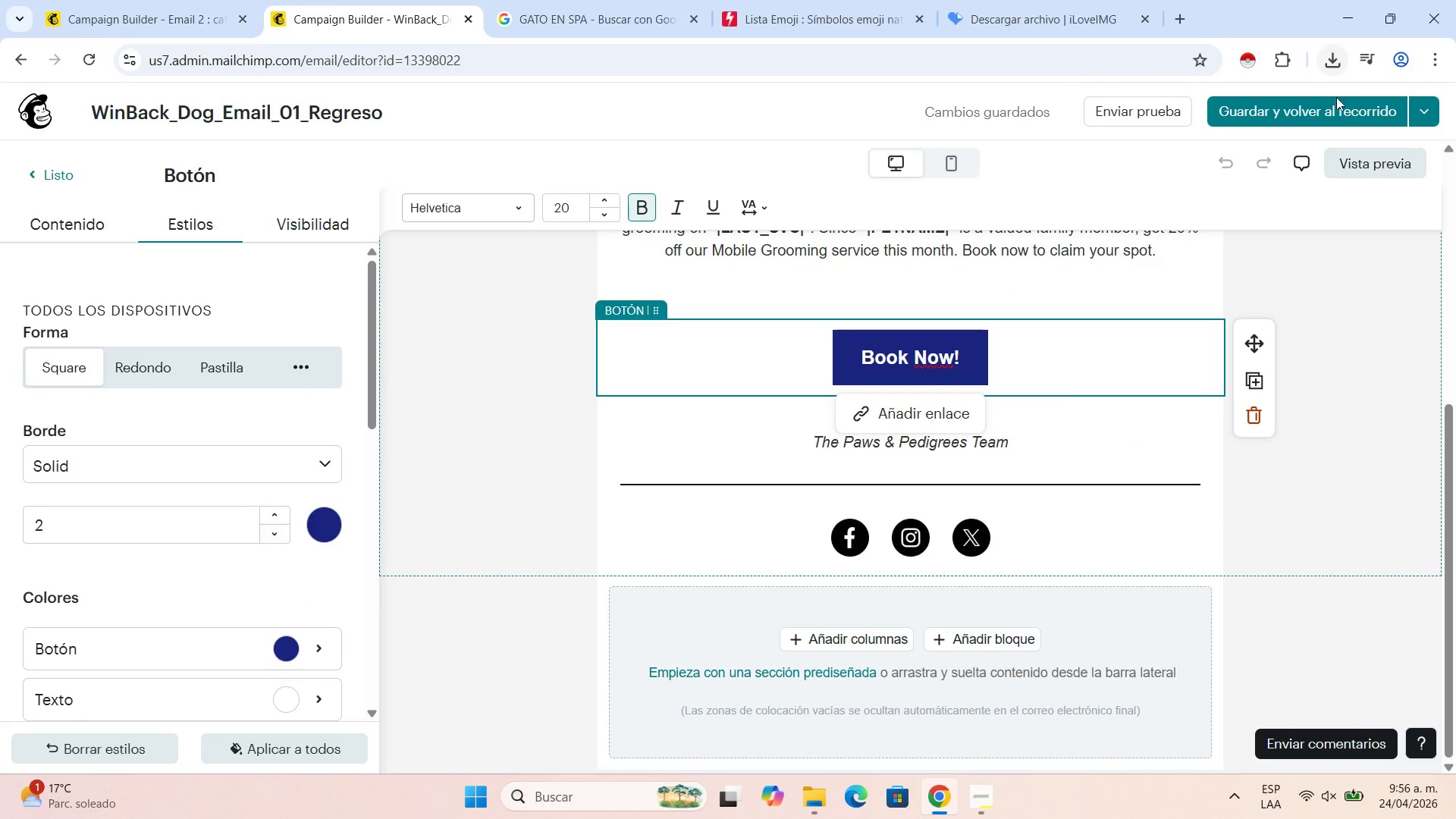 
left_click([1335, 102])
 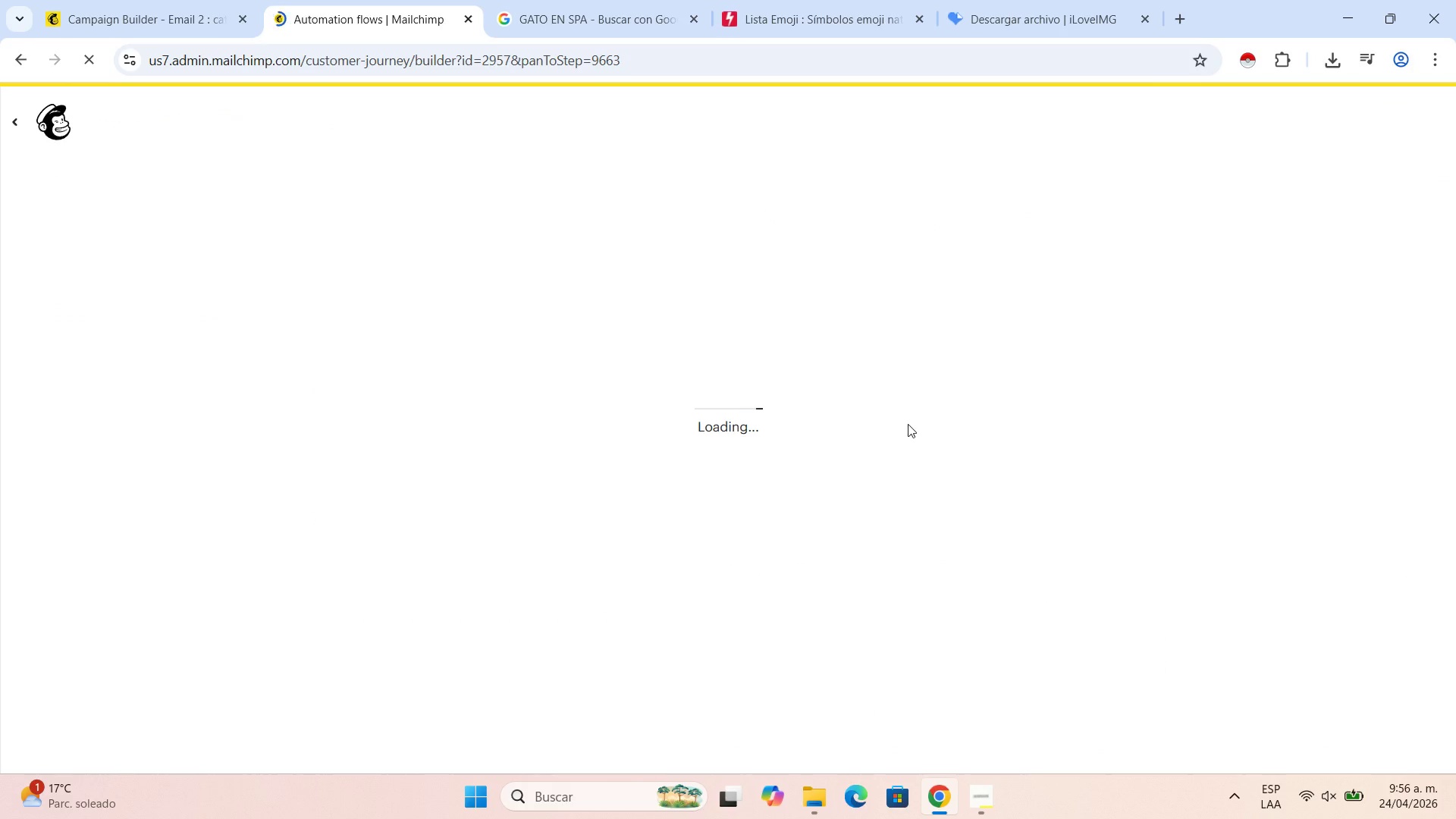 
wait(9.33)
 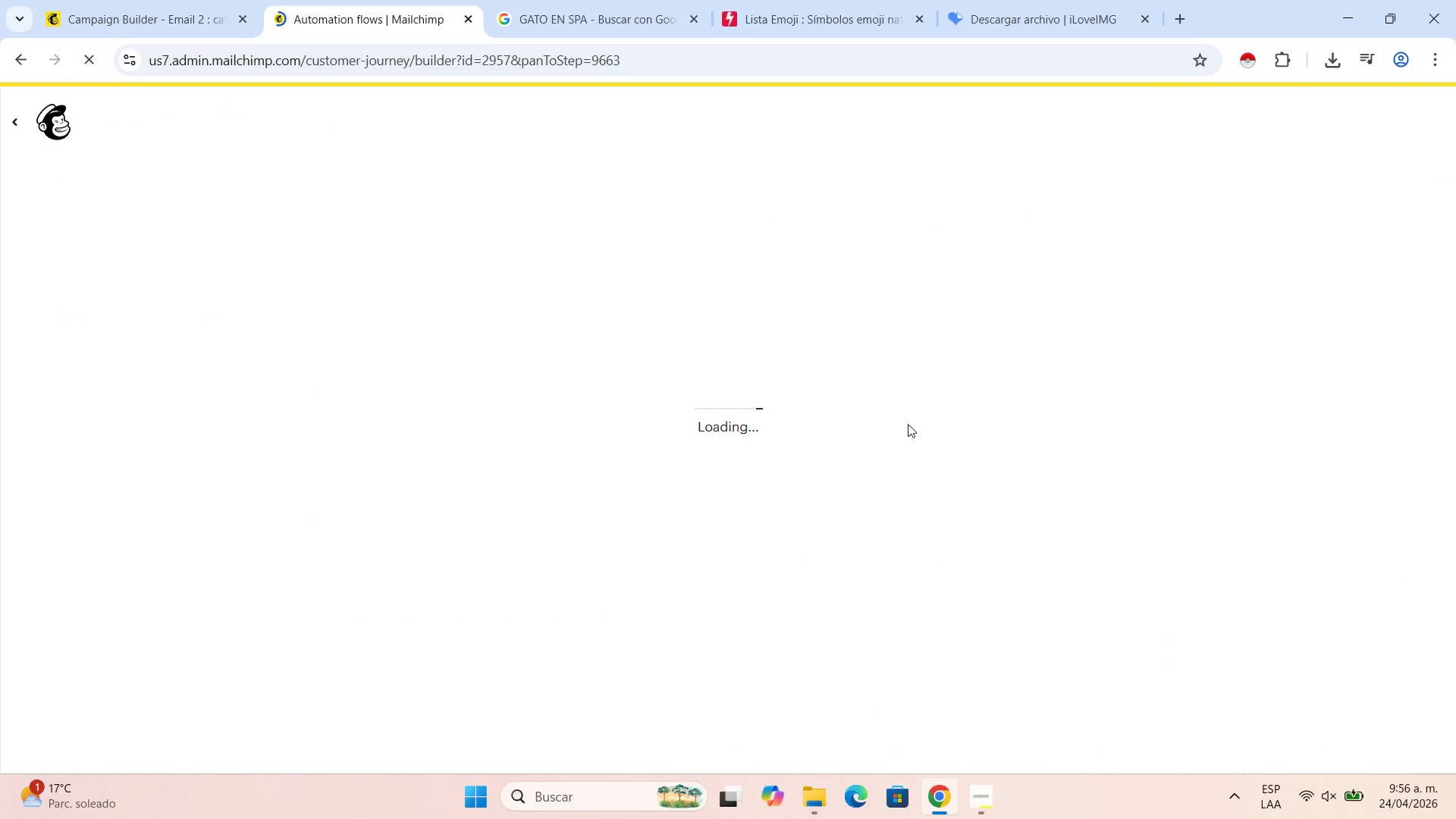 
scroll: coordinate [951, 489], scroll_direction: down, amount: 3.0
 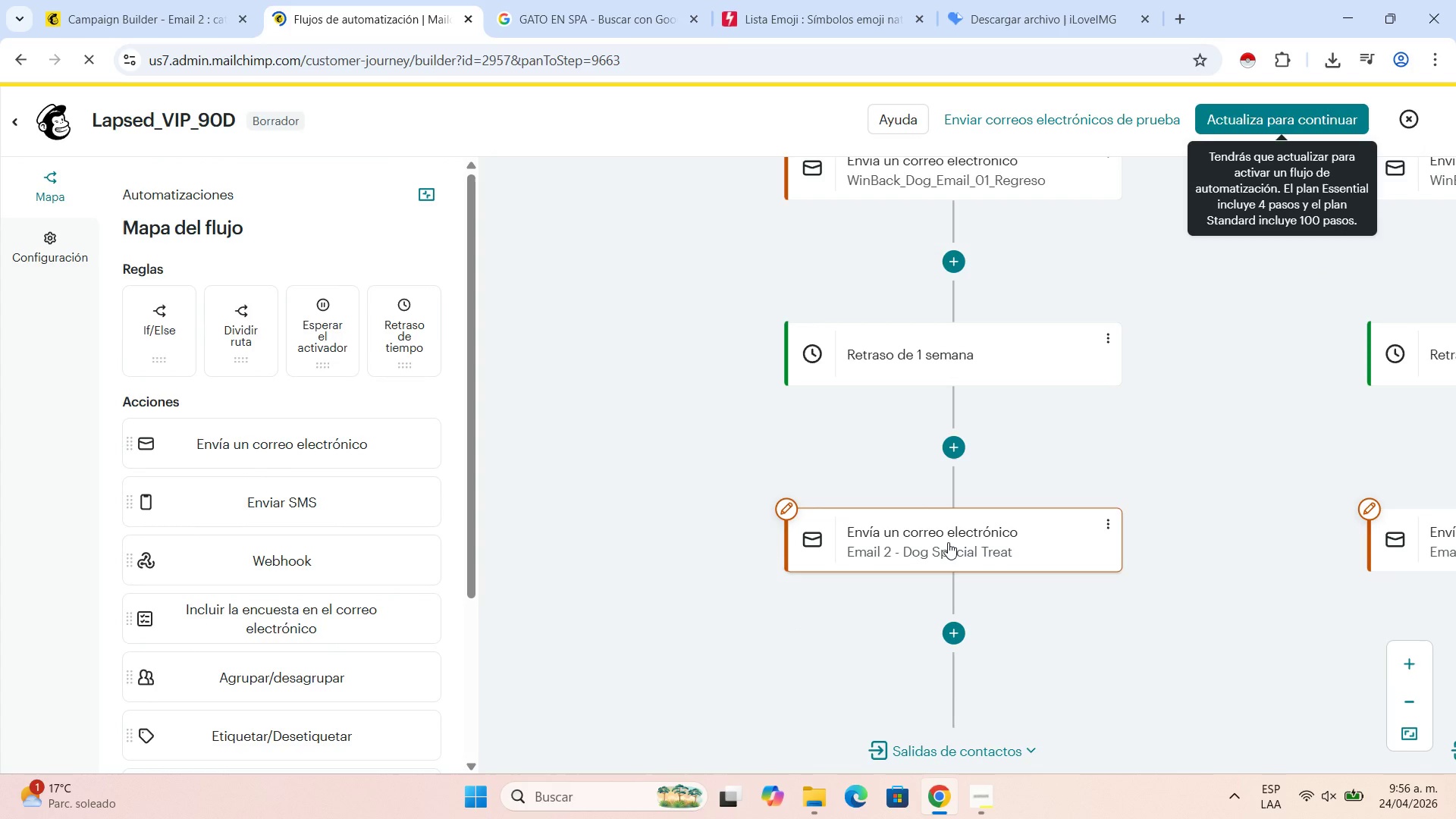 
left_click([948, 542])
 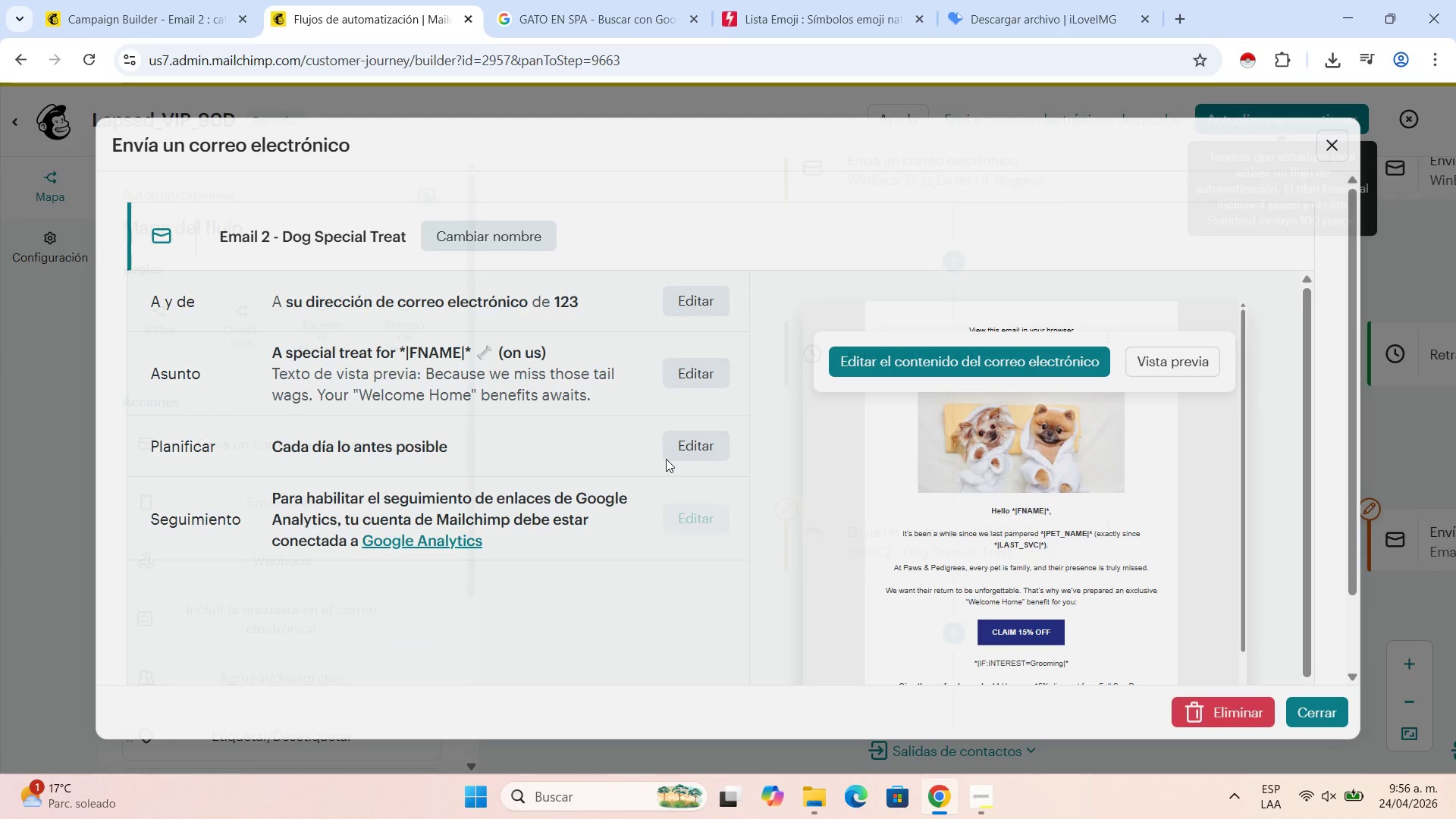 
scroll: coordinate [1090, 538], scroll_direction: down, amount: 2.0
 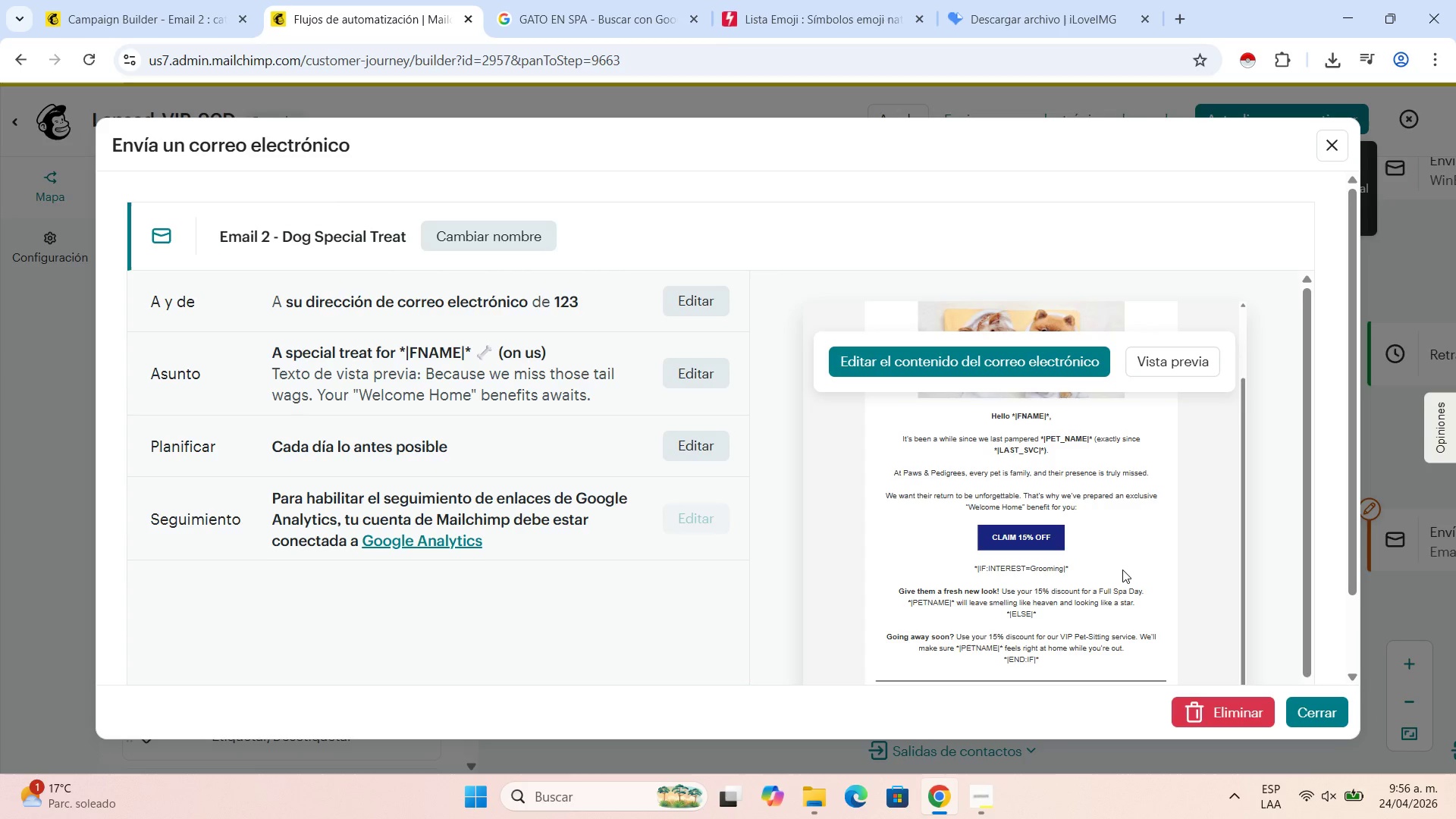 
wait(6.91)
 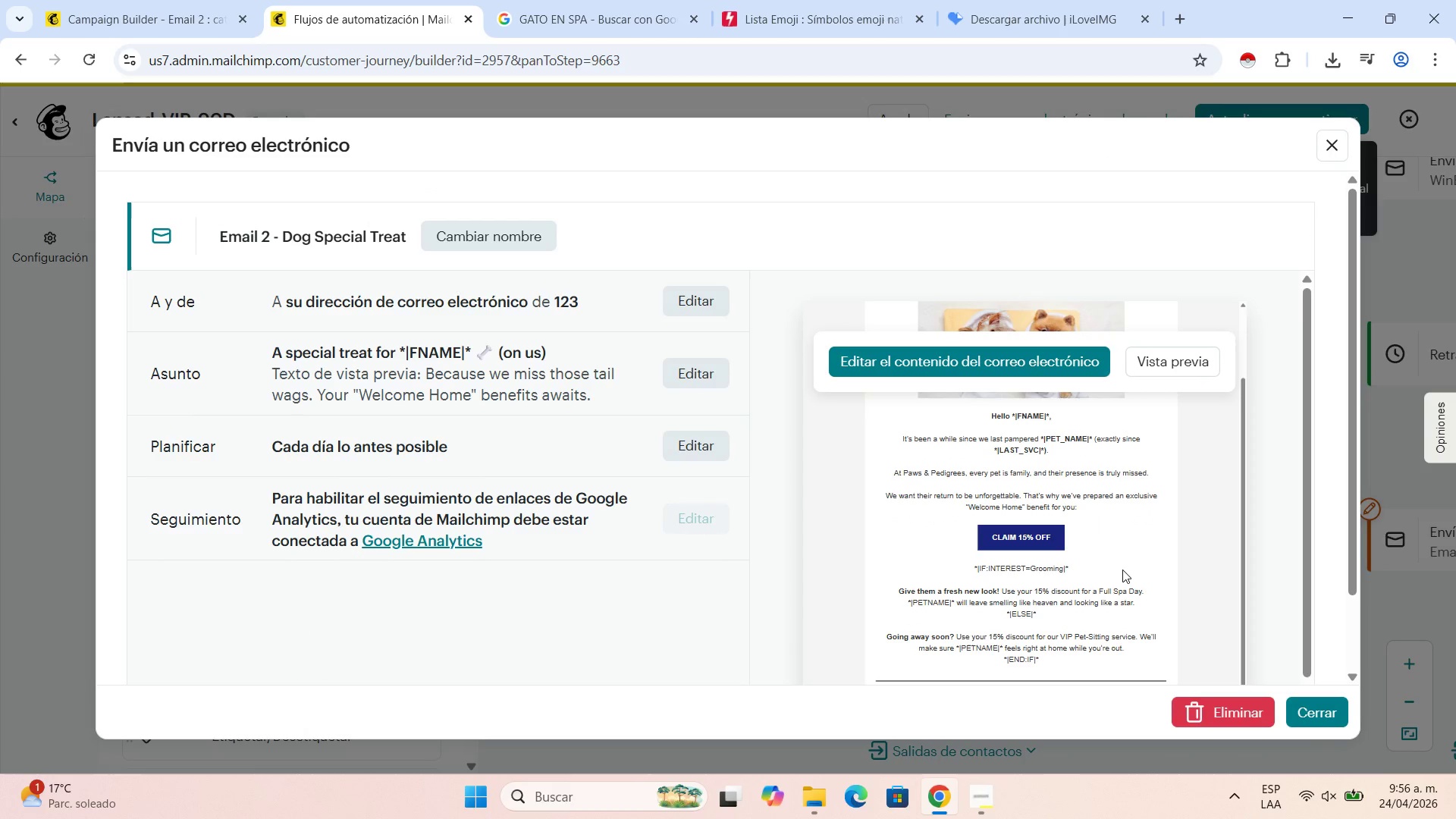 
left_click([202, 0])
 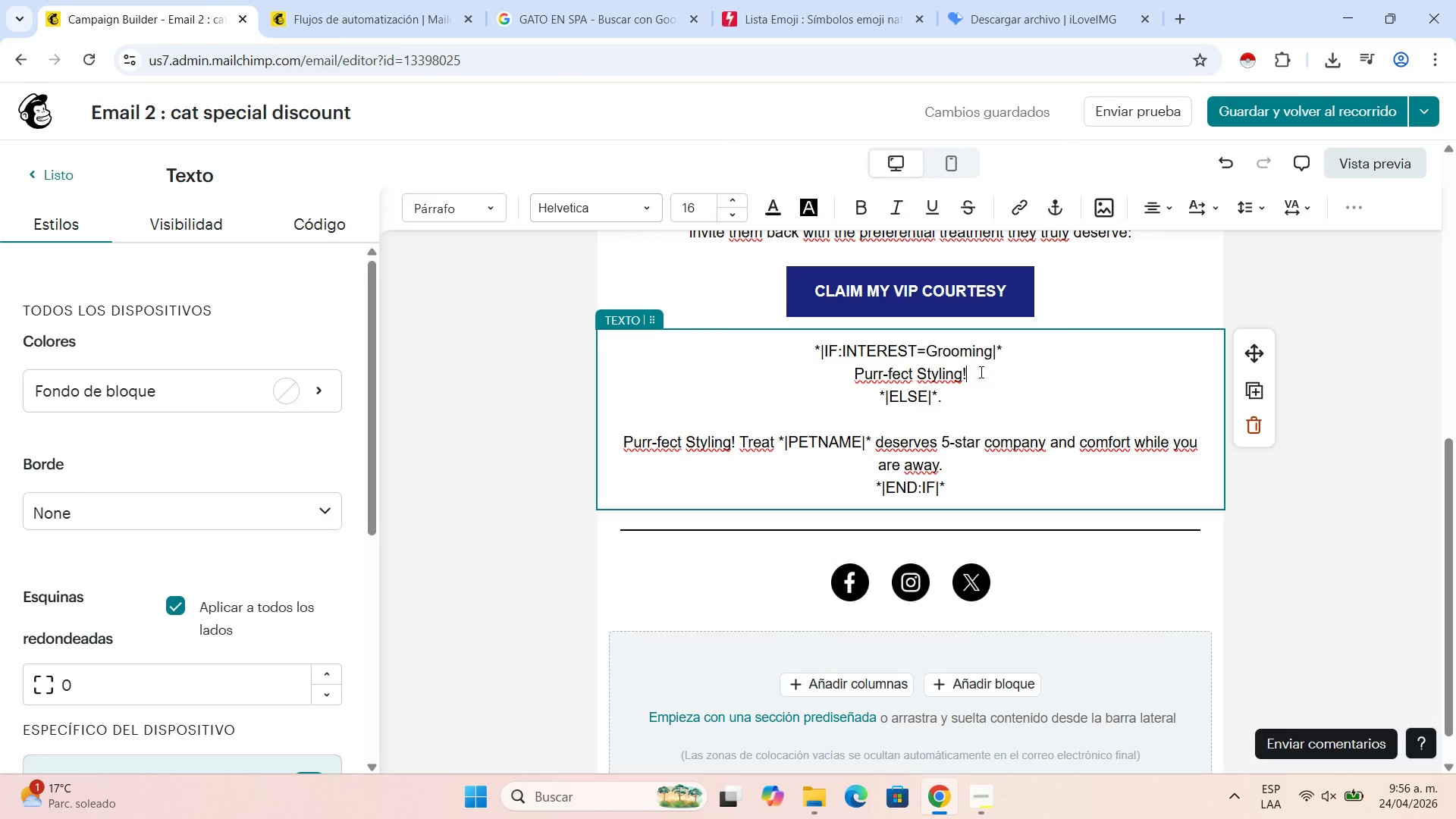 
type( Treat )
 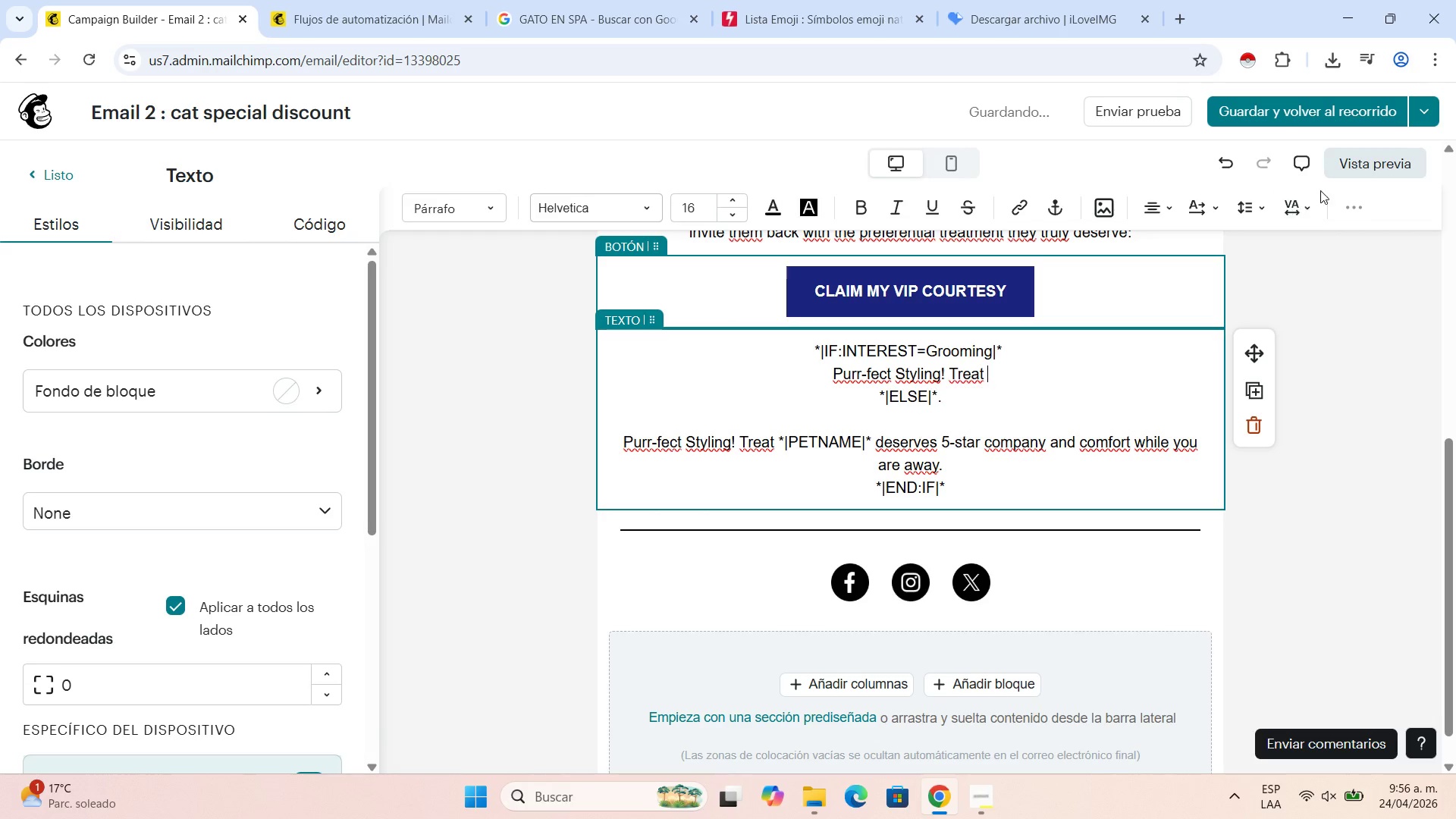 
left_click([1341, 203])
 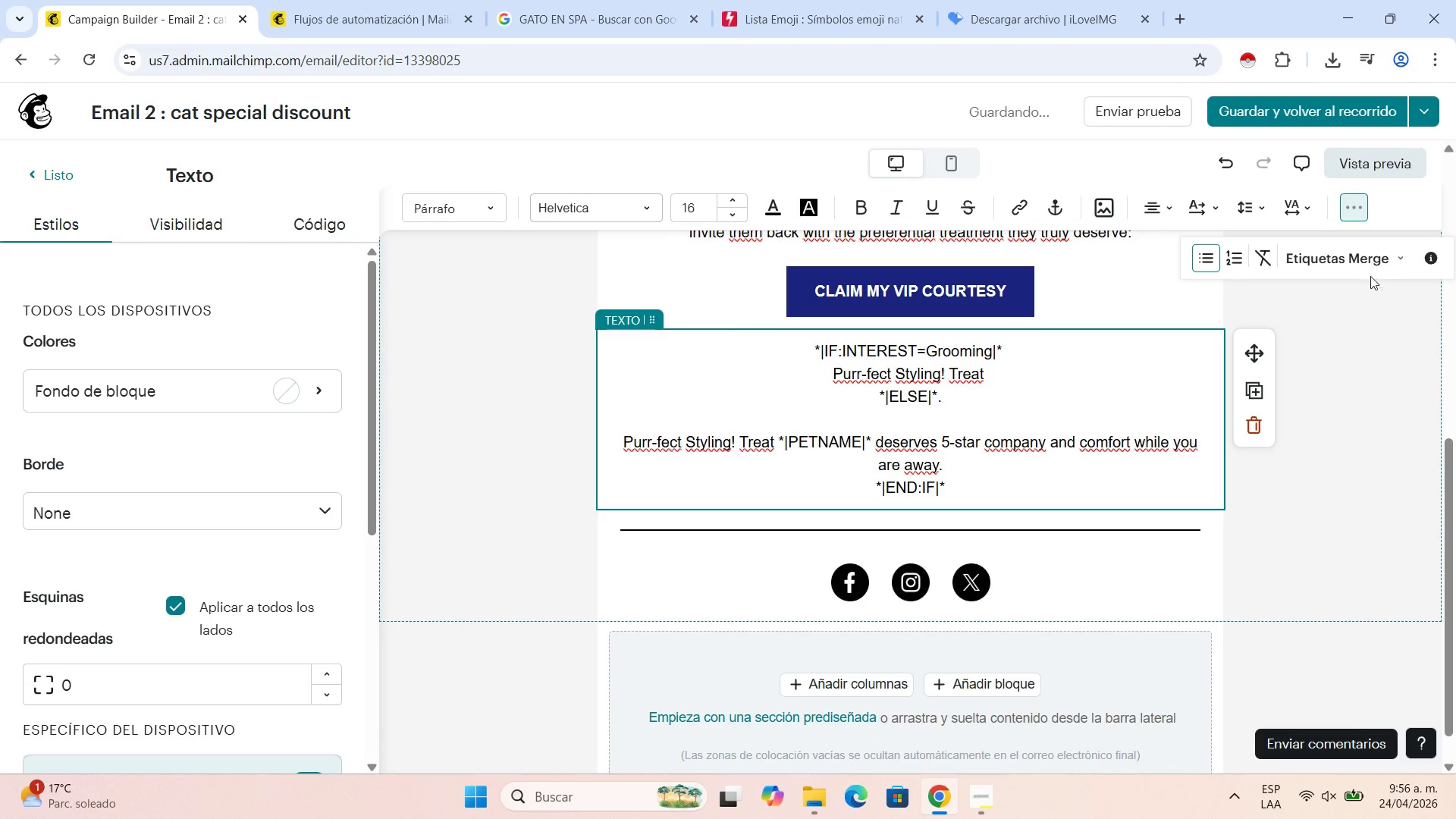 
left_click([1364, 268])
 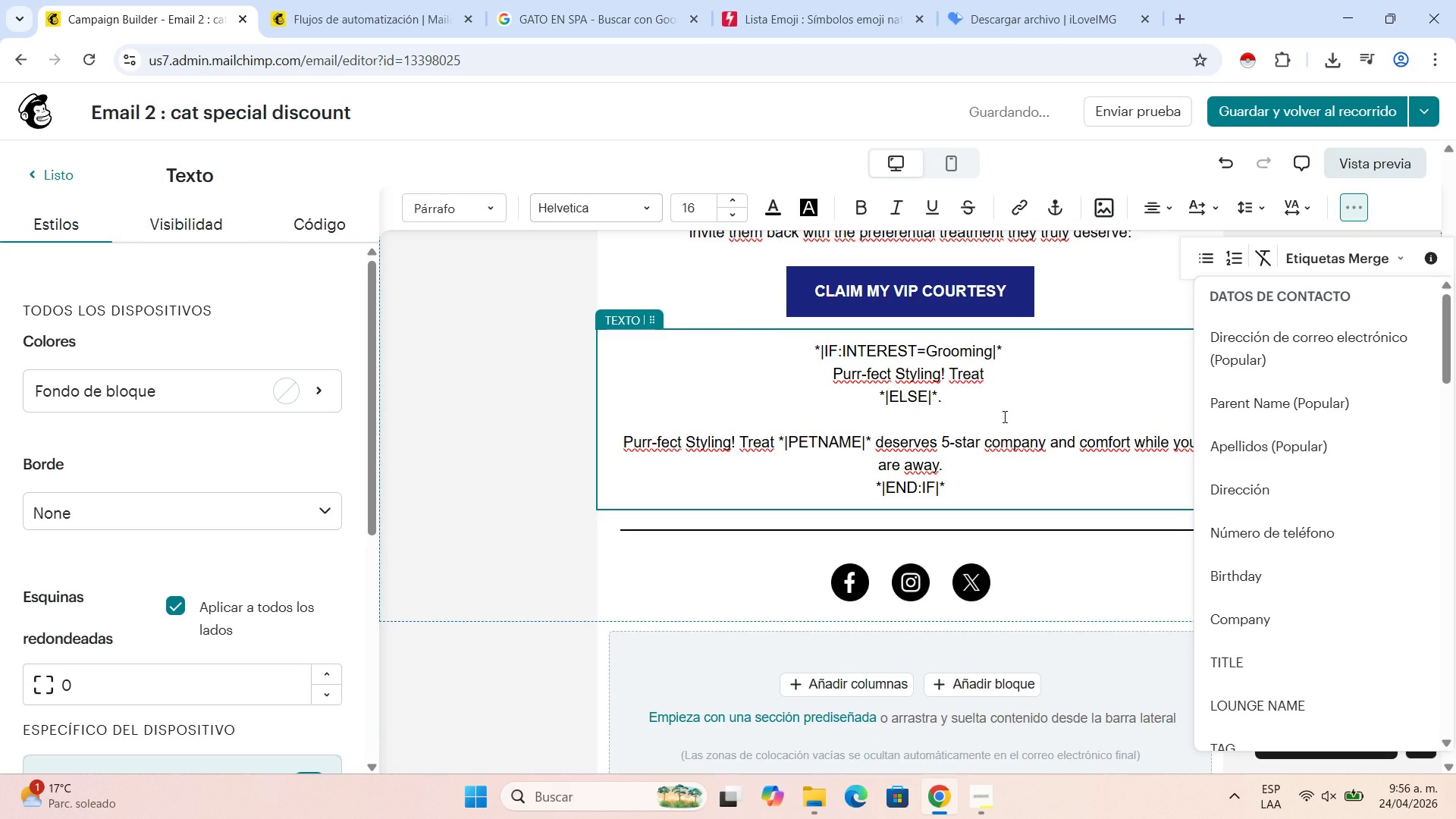 
scroll: coordinate [1299, 657], scroll_direction: down, amount: 9.0
 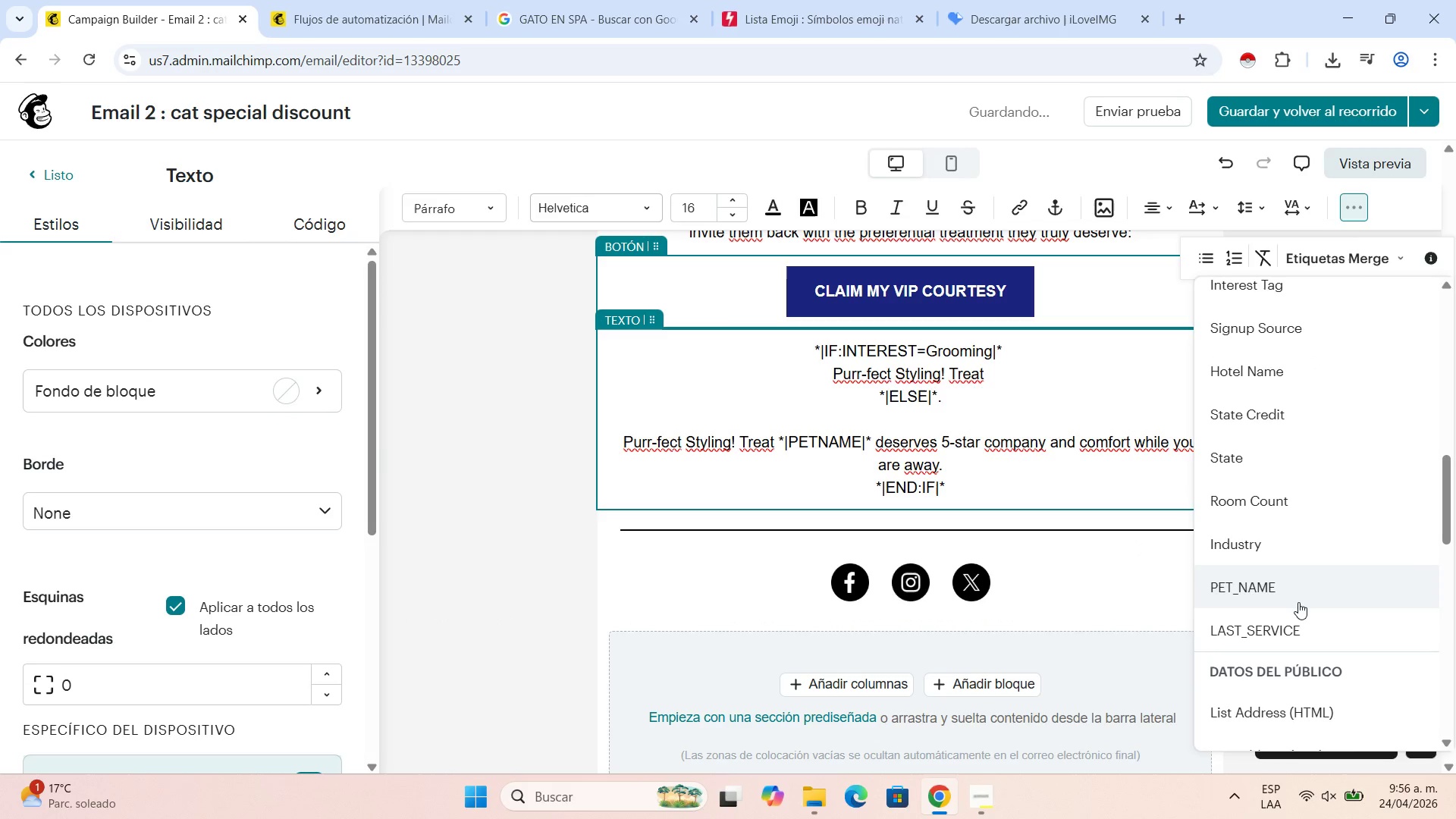 
left_click([1298, 595])
 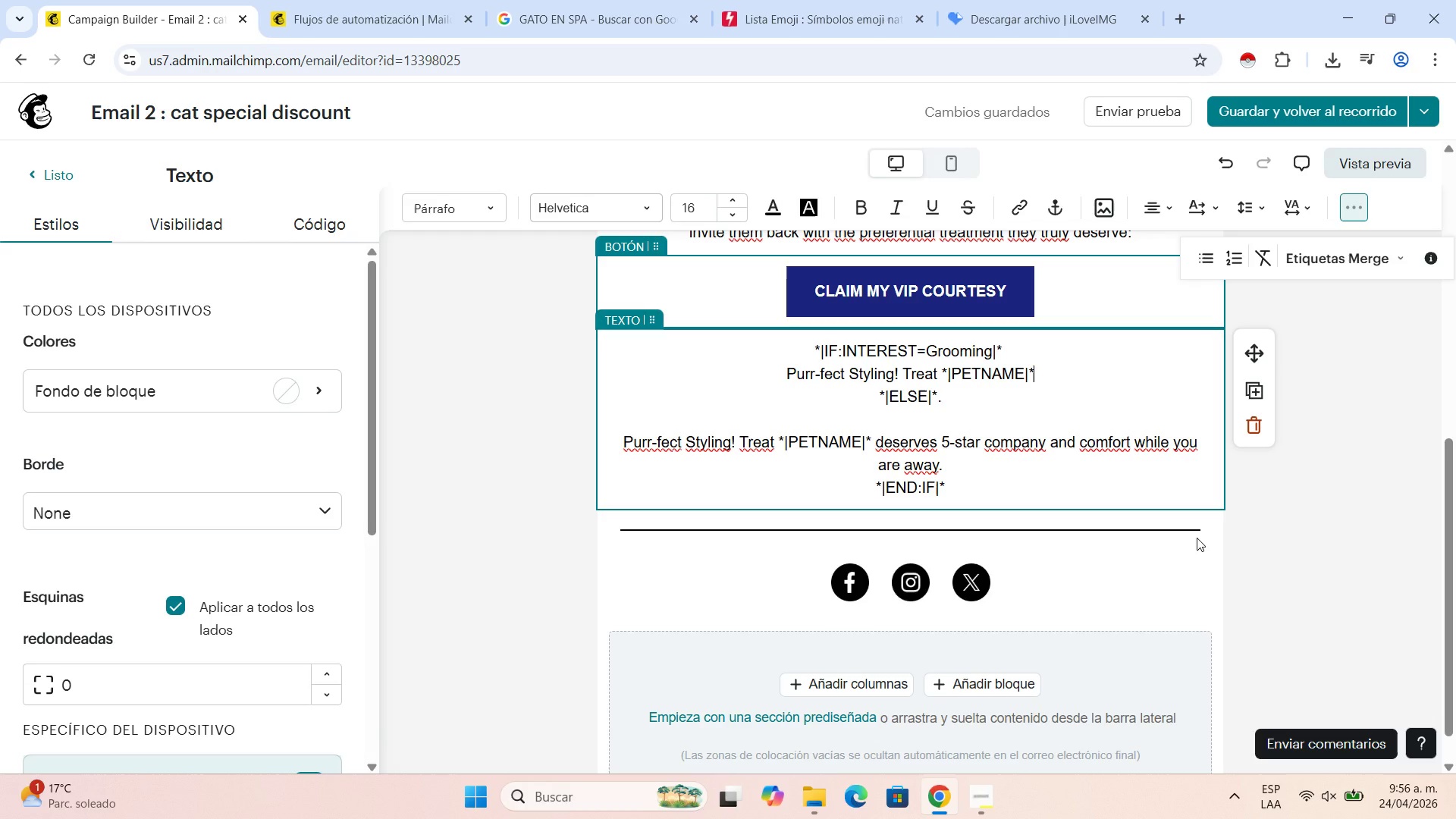 
wait(6.61)
 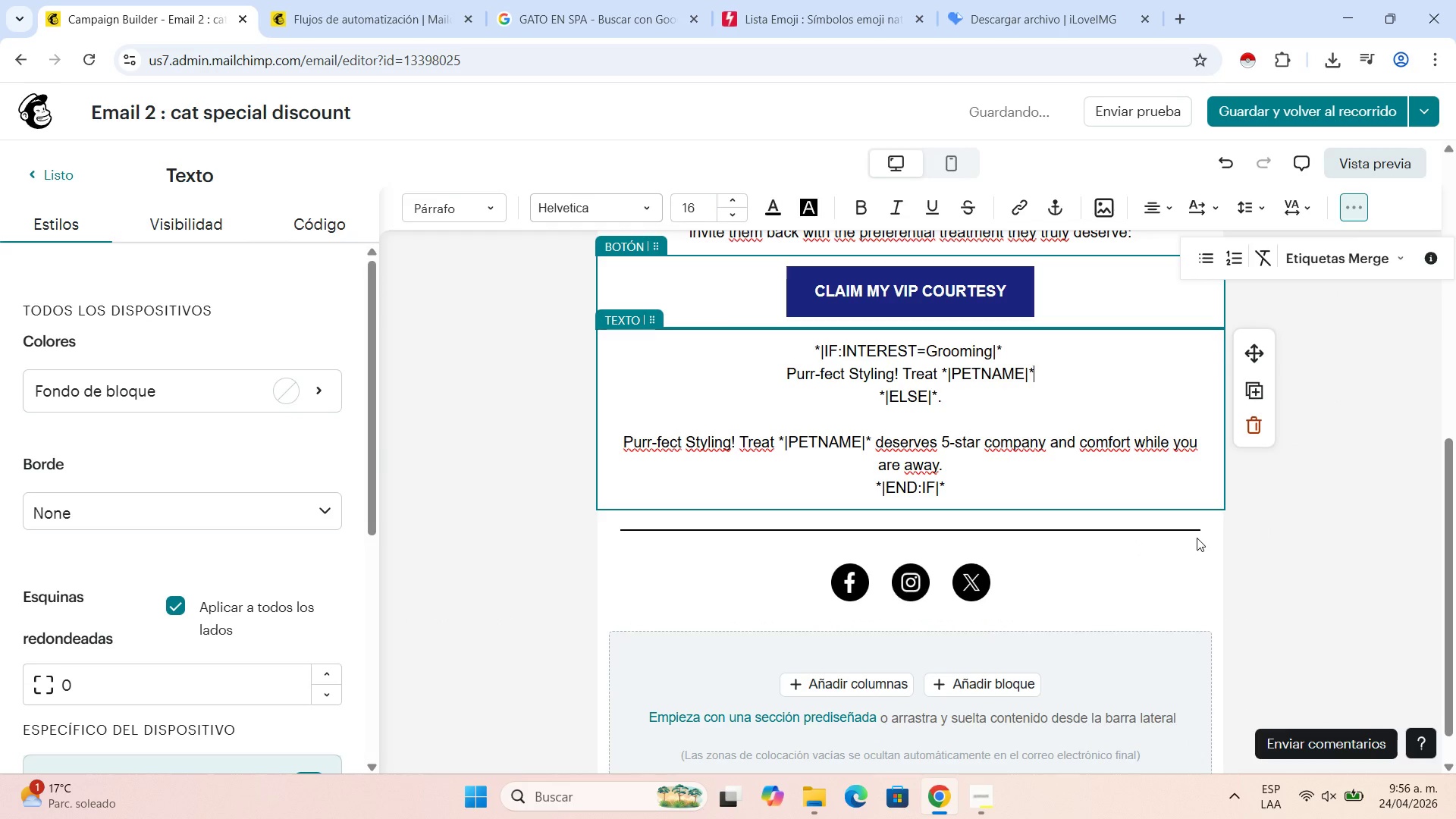 
type( to a boutique grooming session with 15% off.)
 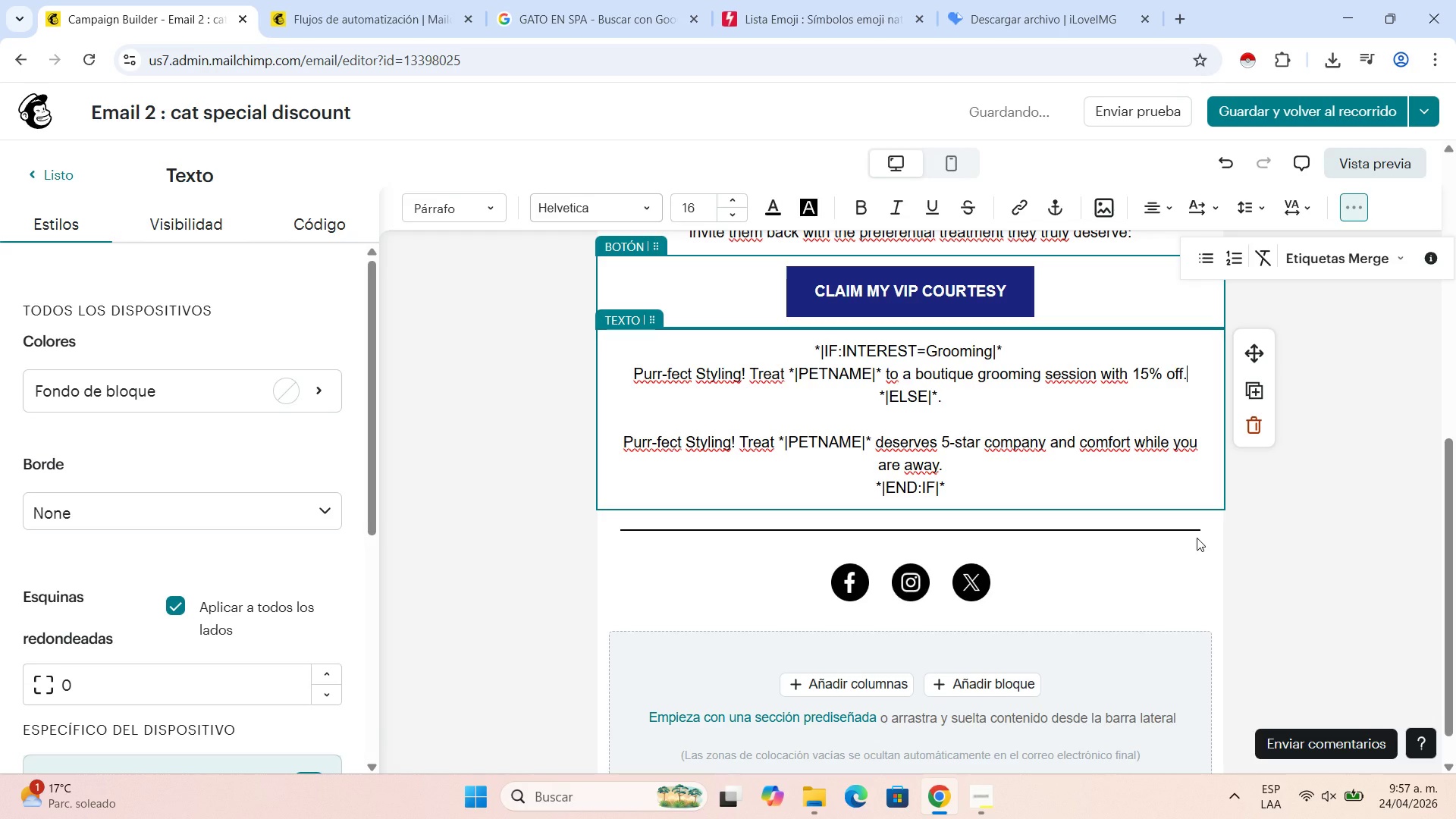 
key(Shift+Enter)
 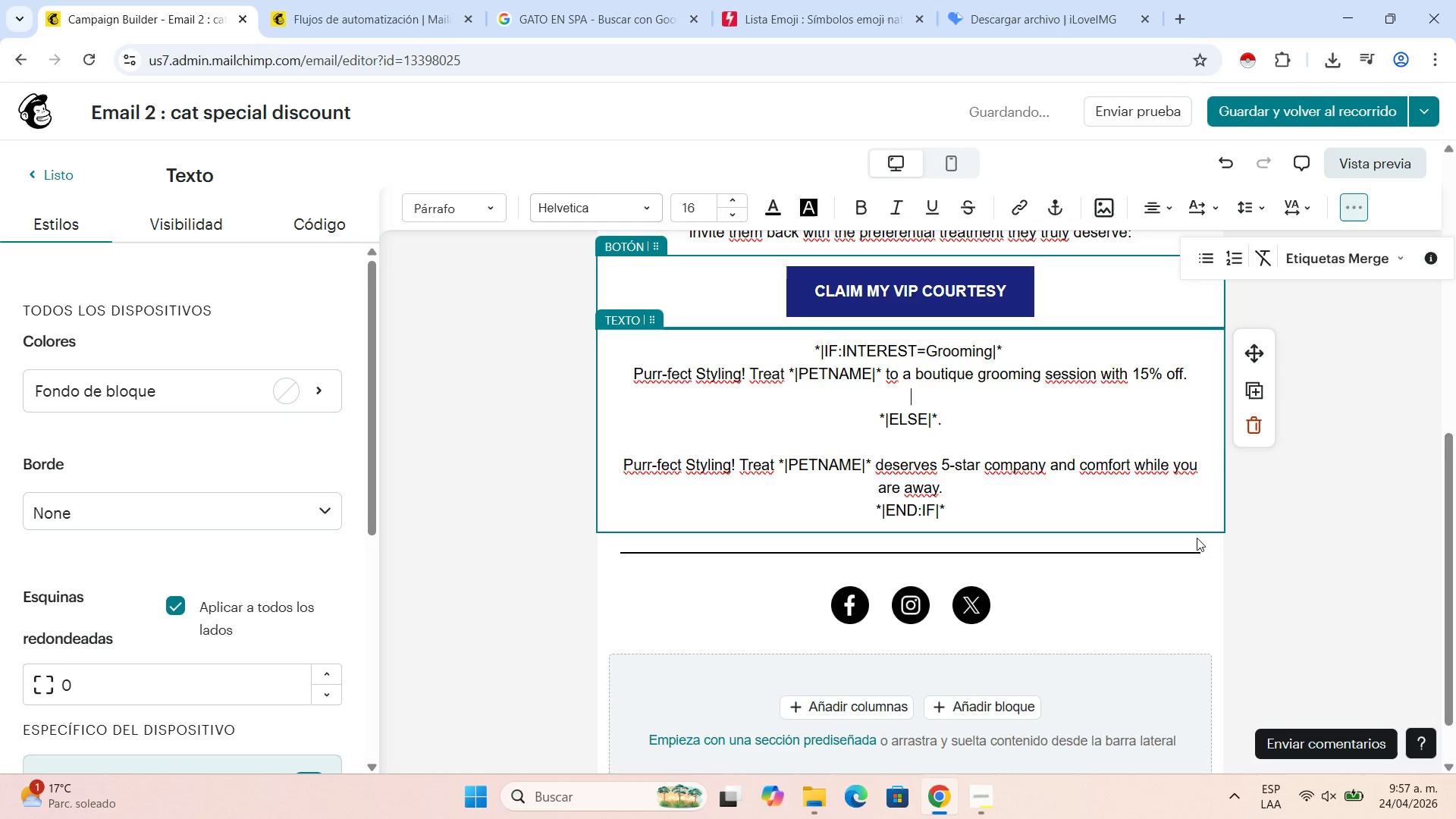 
type(Pure elegance in every brushtroke.)
 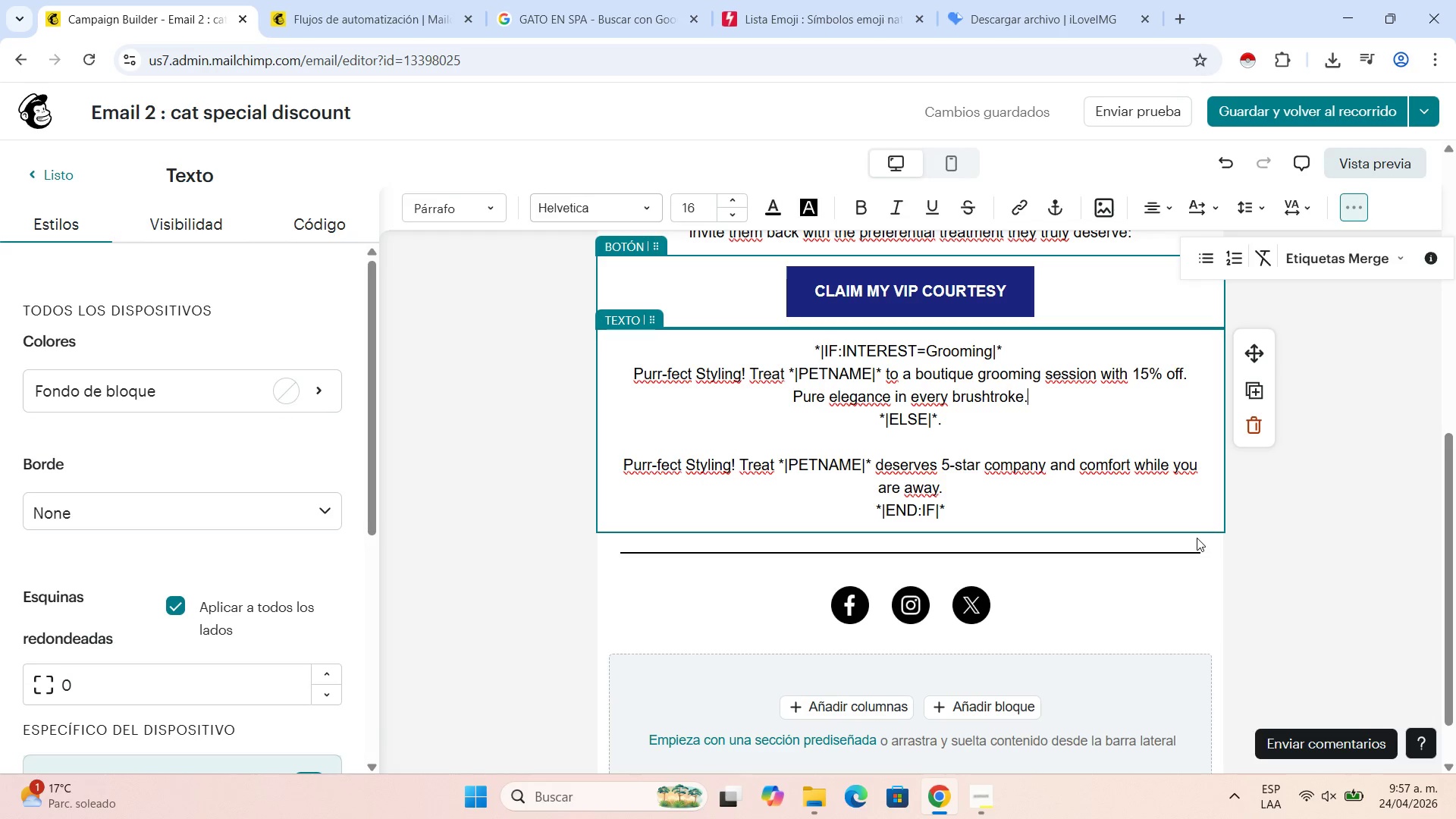 
wait(6.2)
 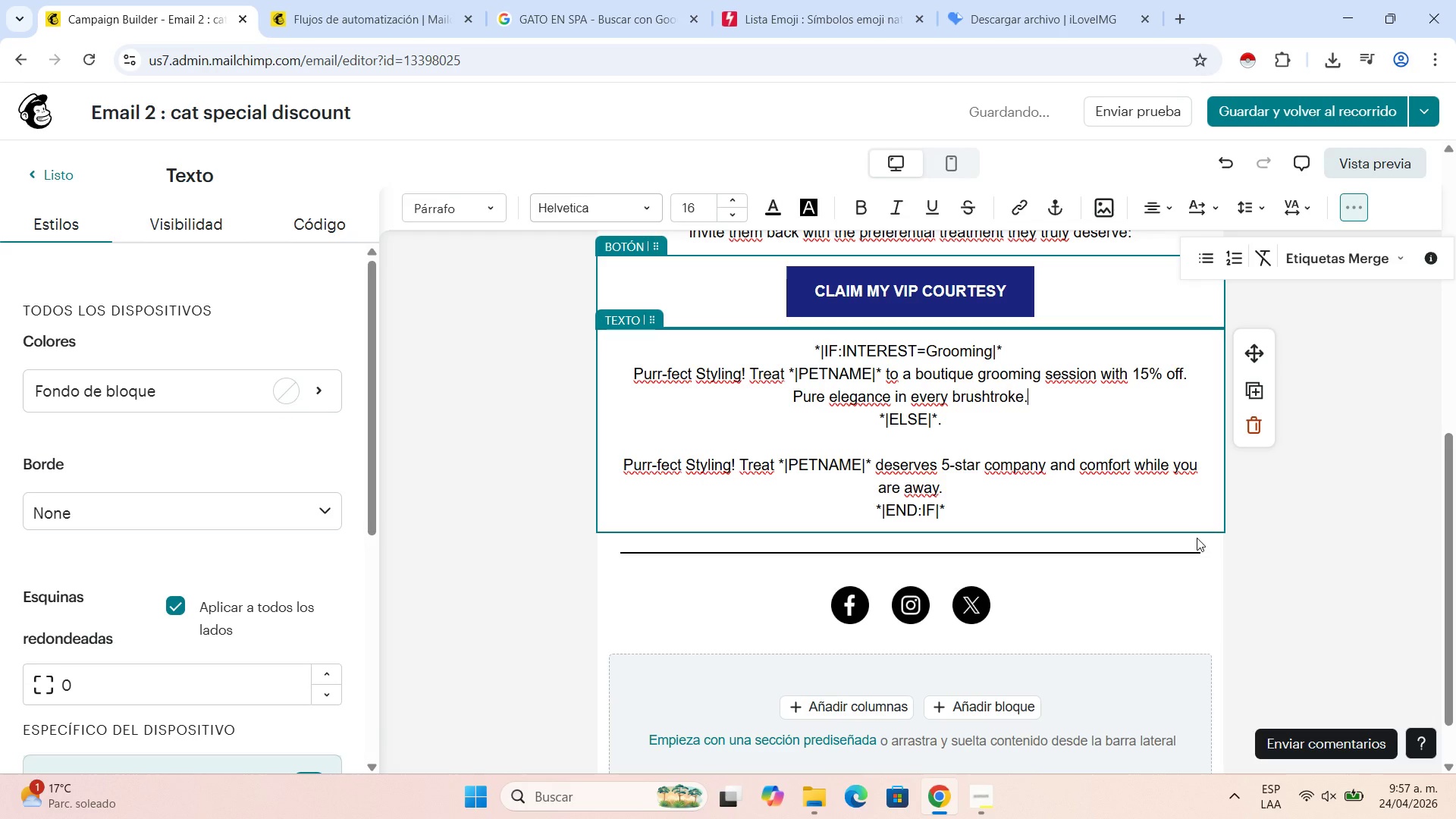 
key(Shift+Enter)
 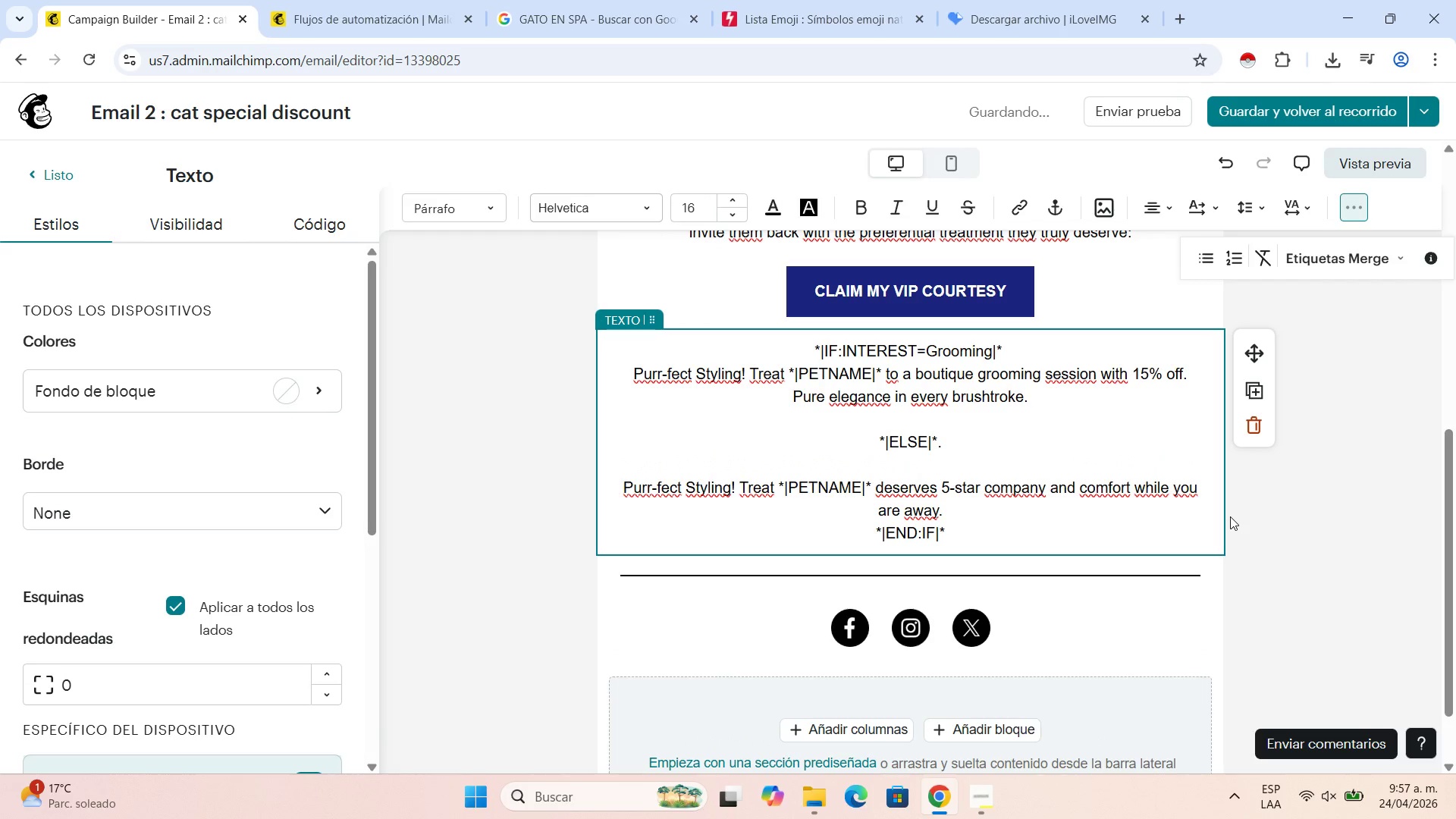 
key(Backspace)
 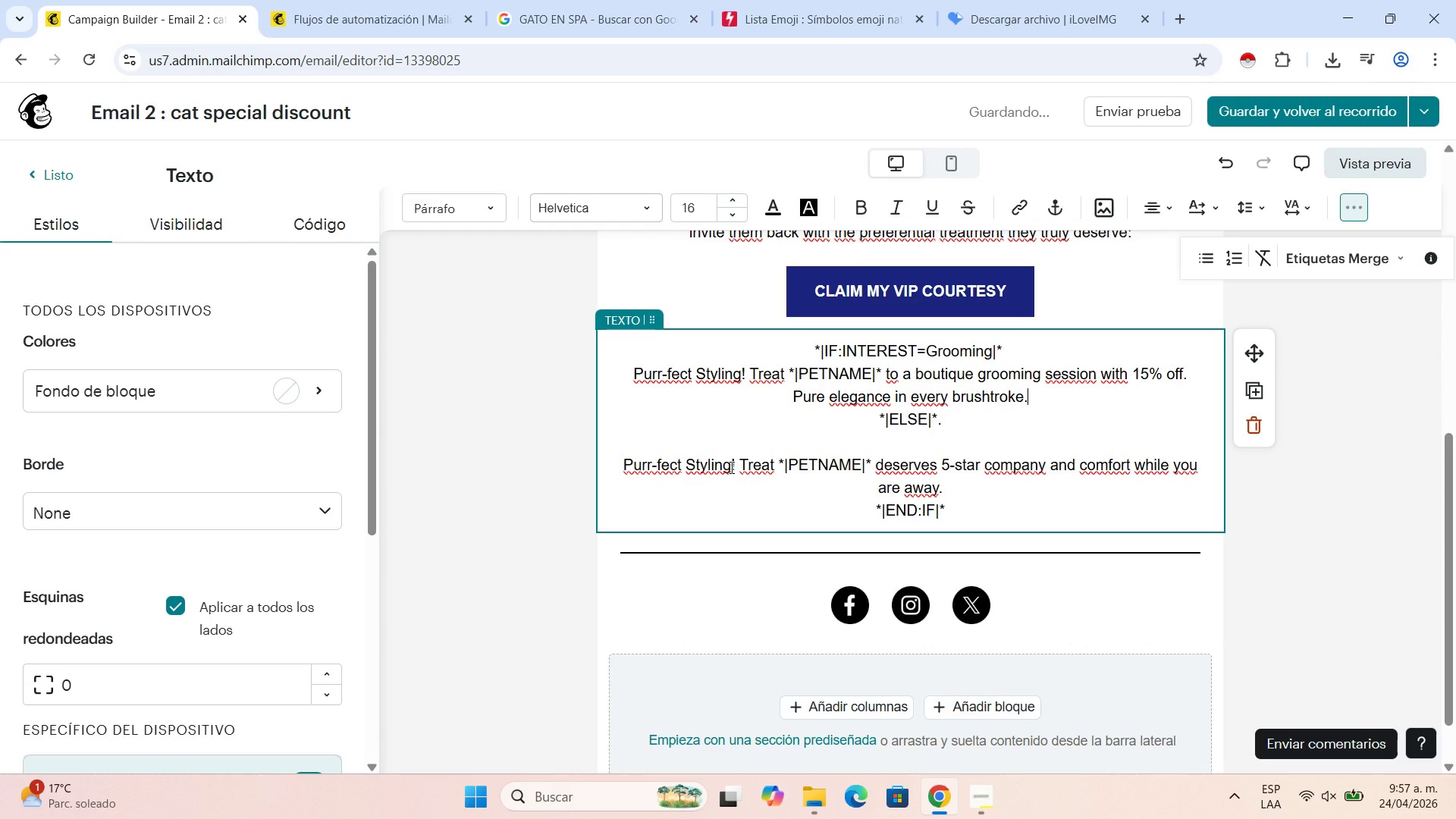 
wait(10.09)
 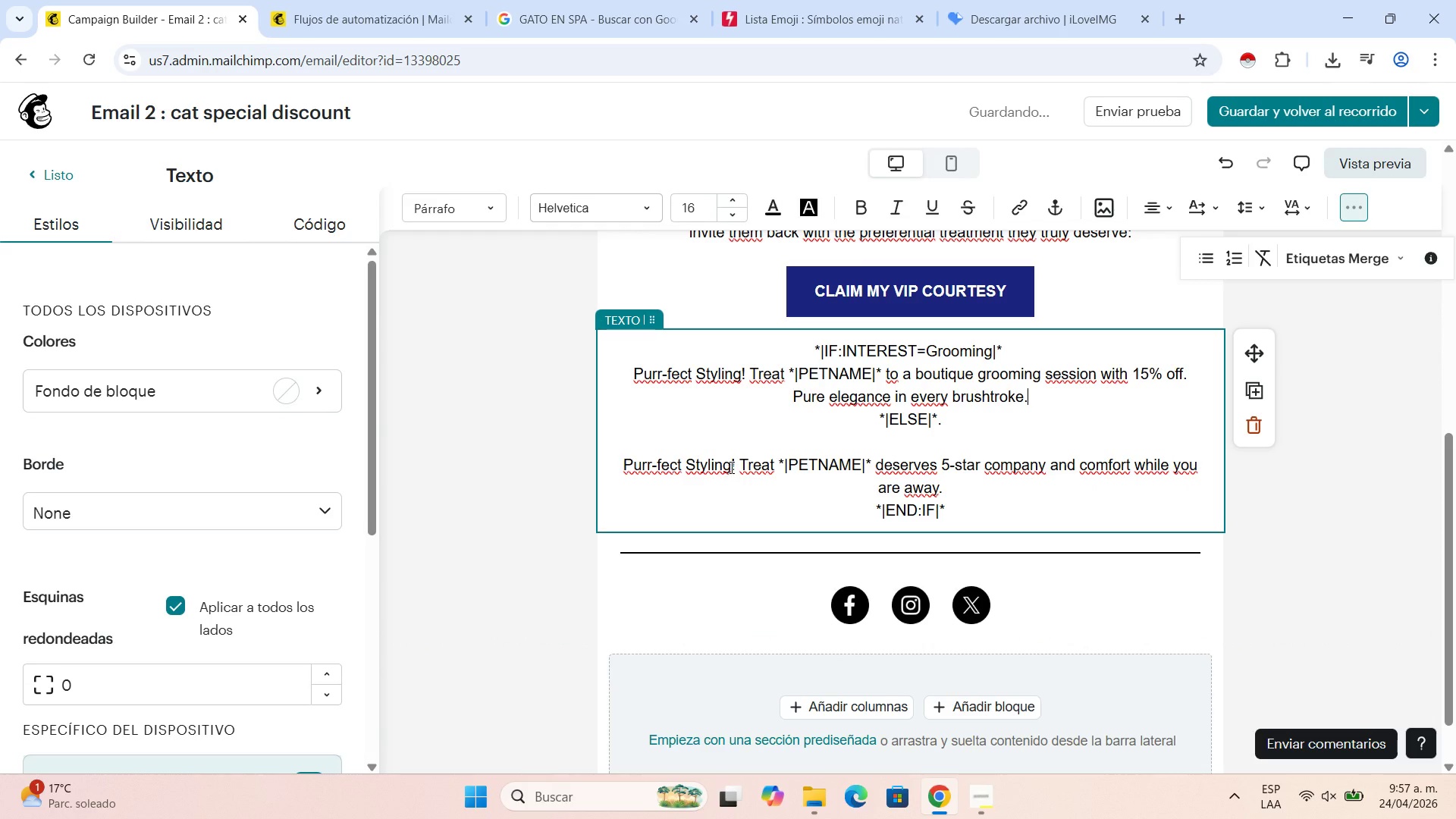 
left_click_drag(start_coordinate=[961, 516], to_coordinate=[667, 439])
 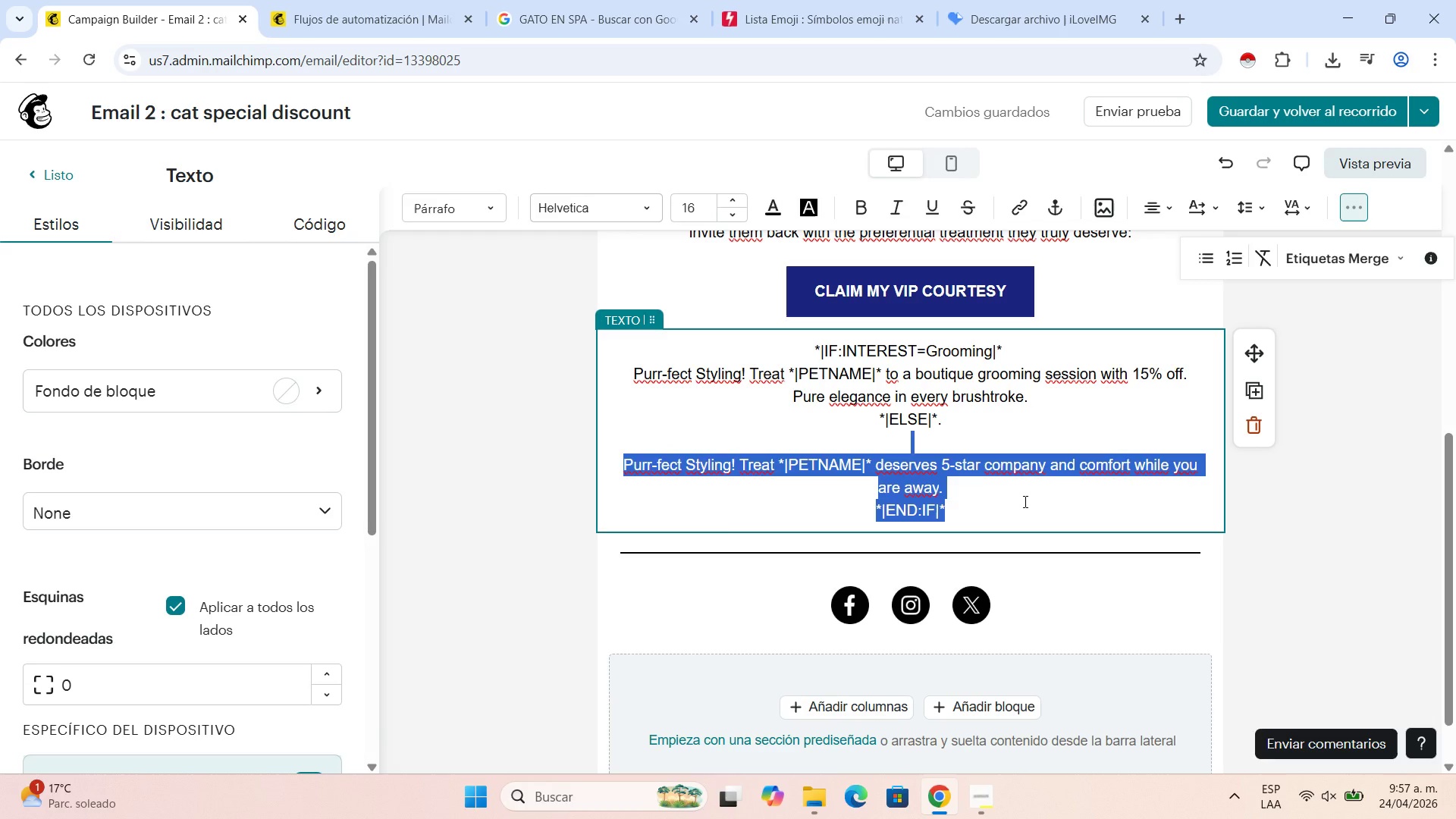 
left_click([1024, 501])
 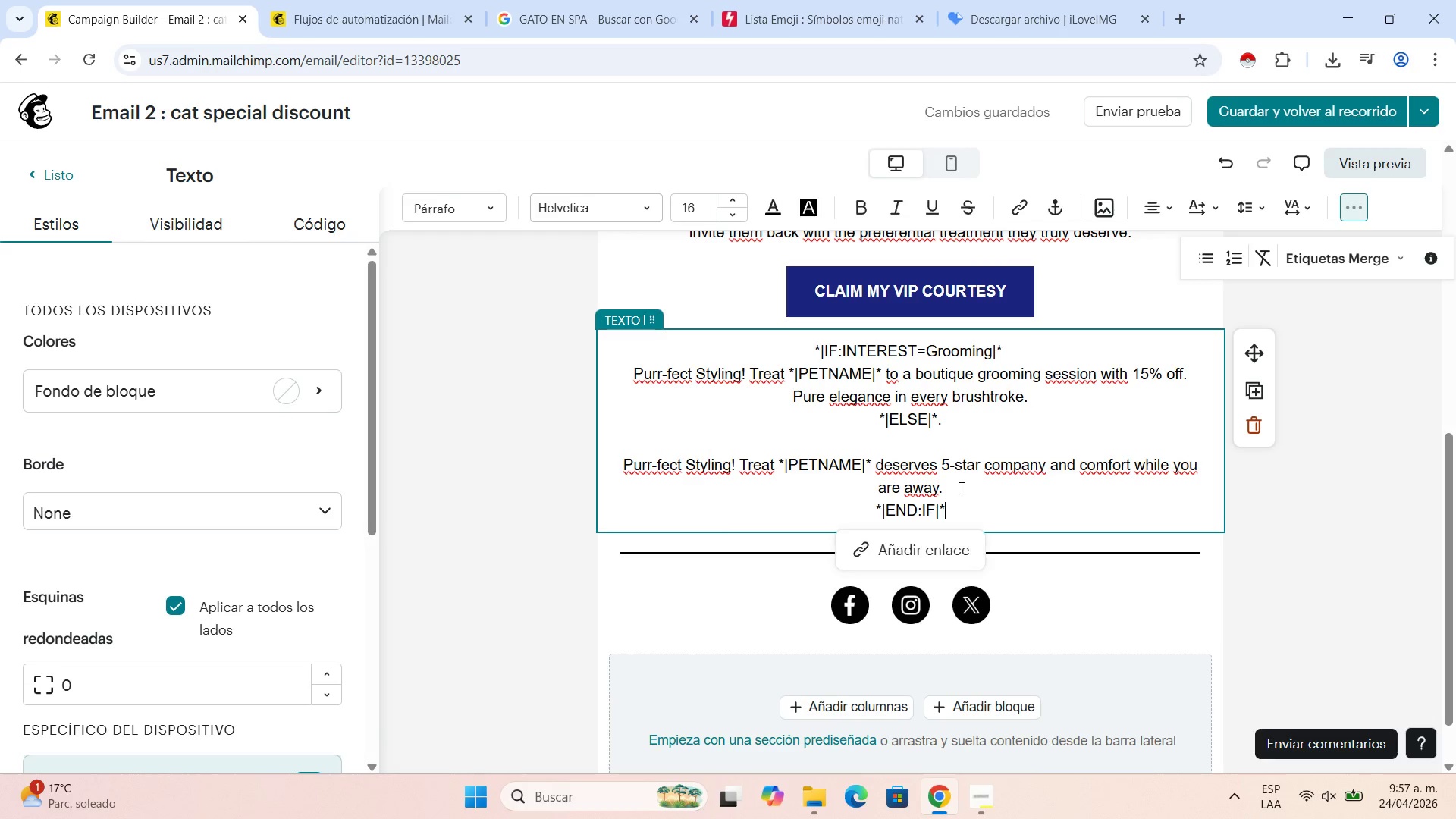 
left_click_drag(start_coordinate=[956, 484], to_coordinate=[639, 450])
 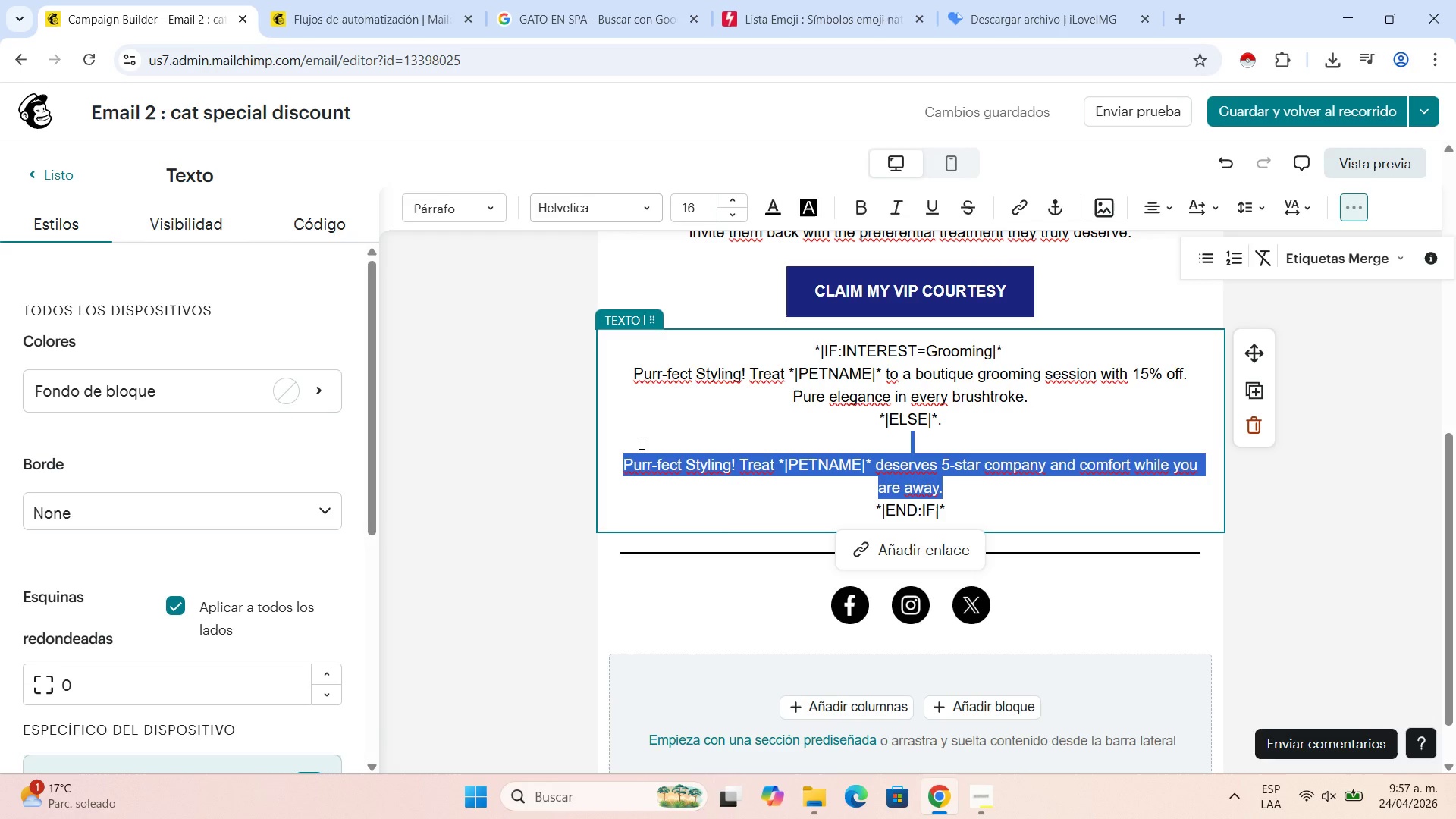 
key(Backspace)
type(Luxut)
key(Backspace)
type(ry Lounging. Trear)
key(Backspace)
type(t )
 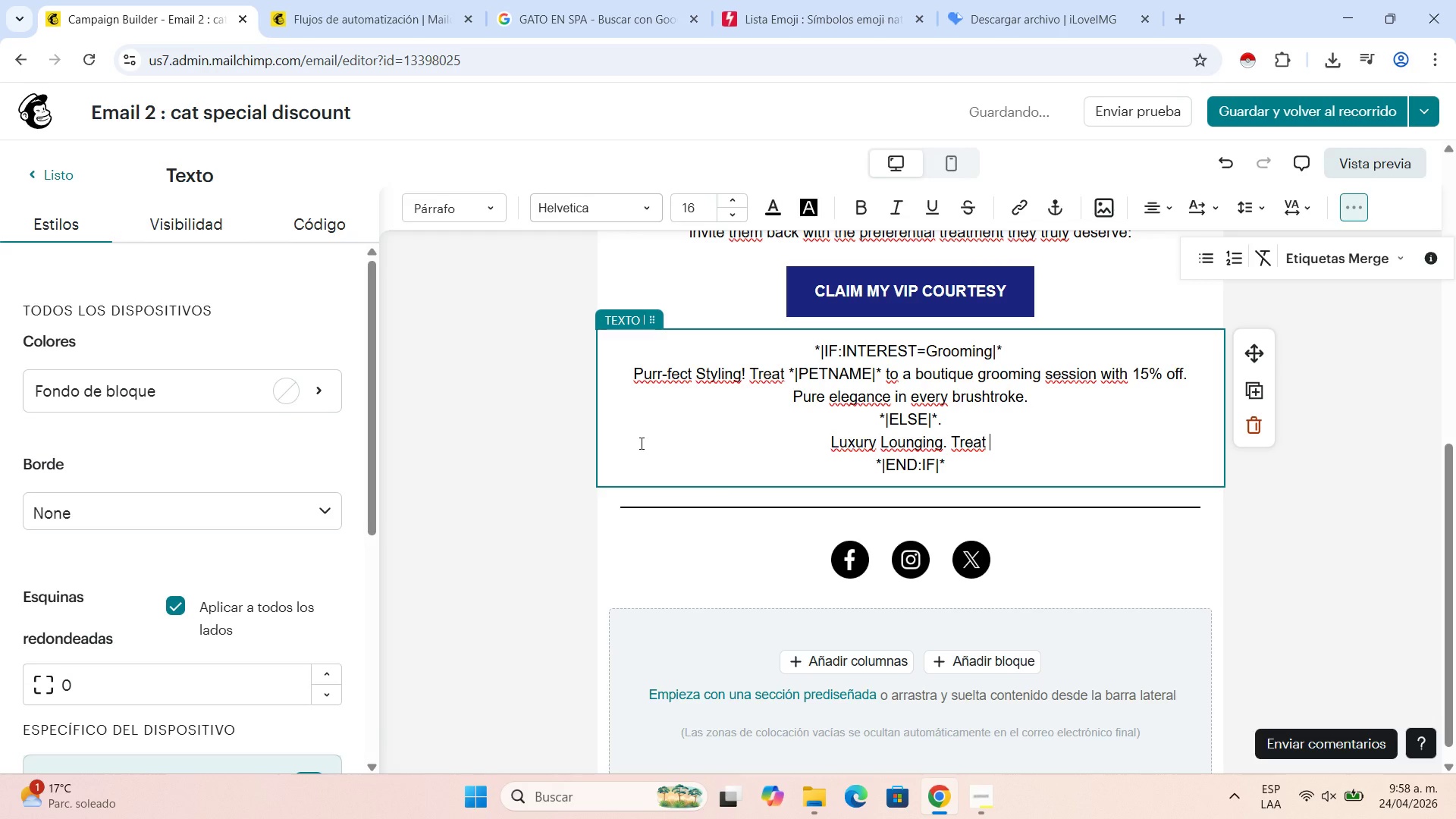 
left_click([1359, 271])
 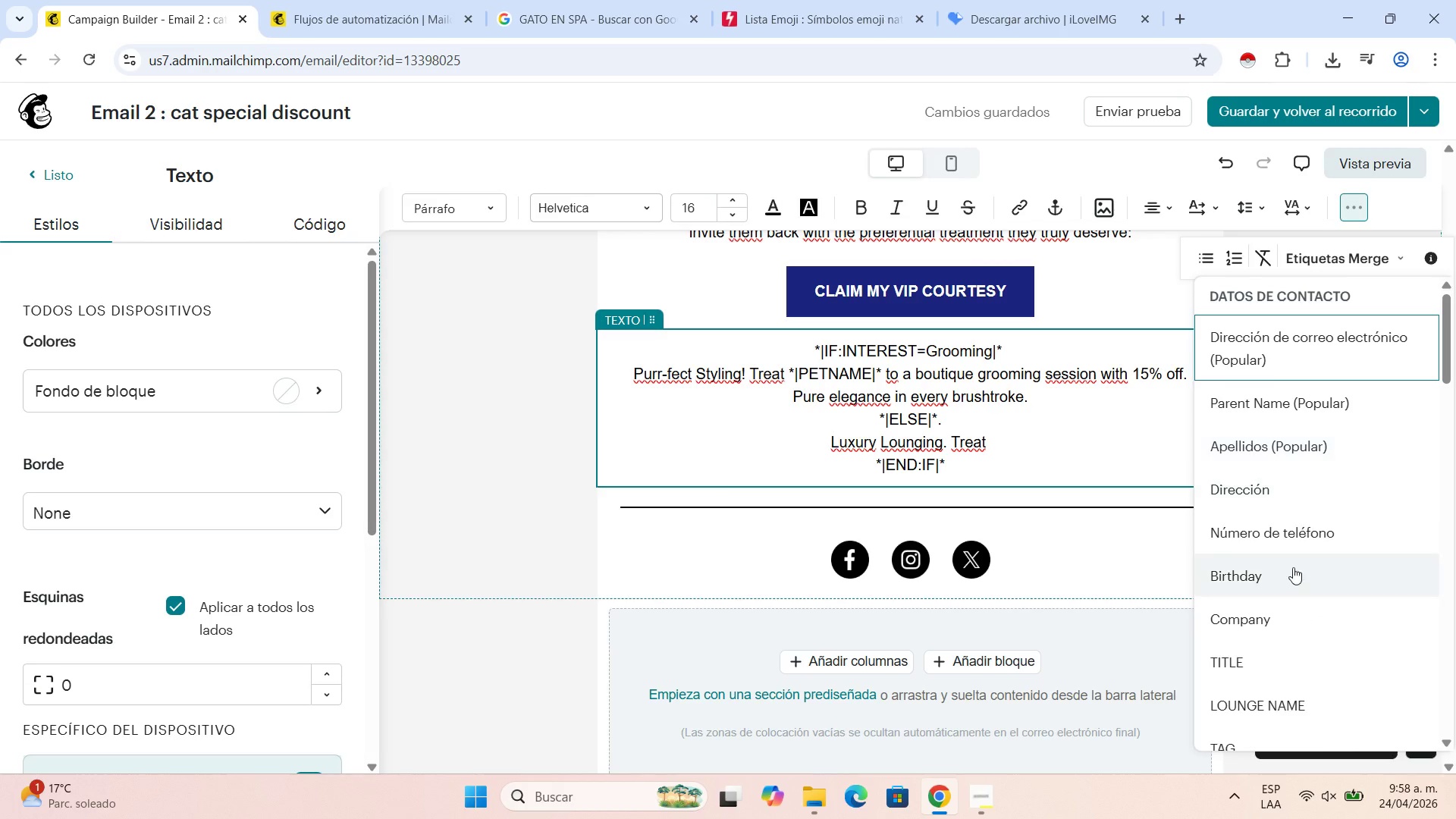 
scroll: coordinate [1279, 638], scroll_direction: down, amount: 8.0
 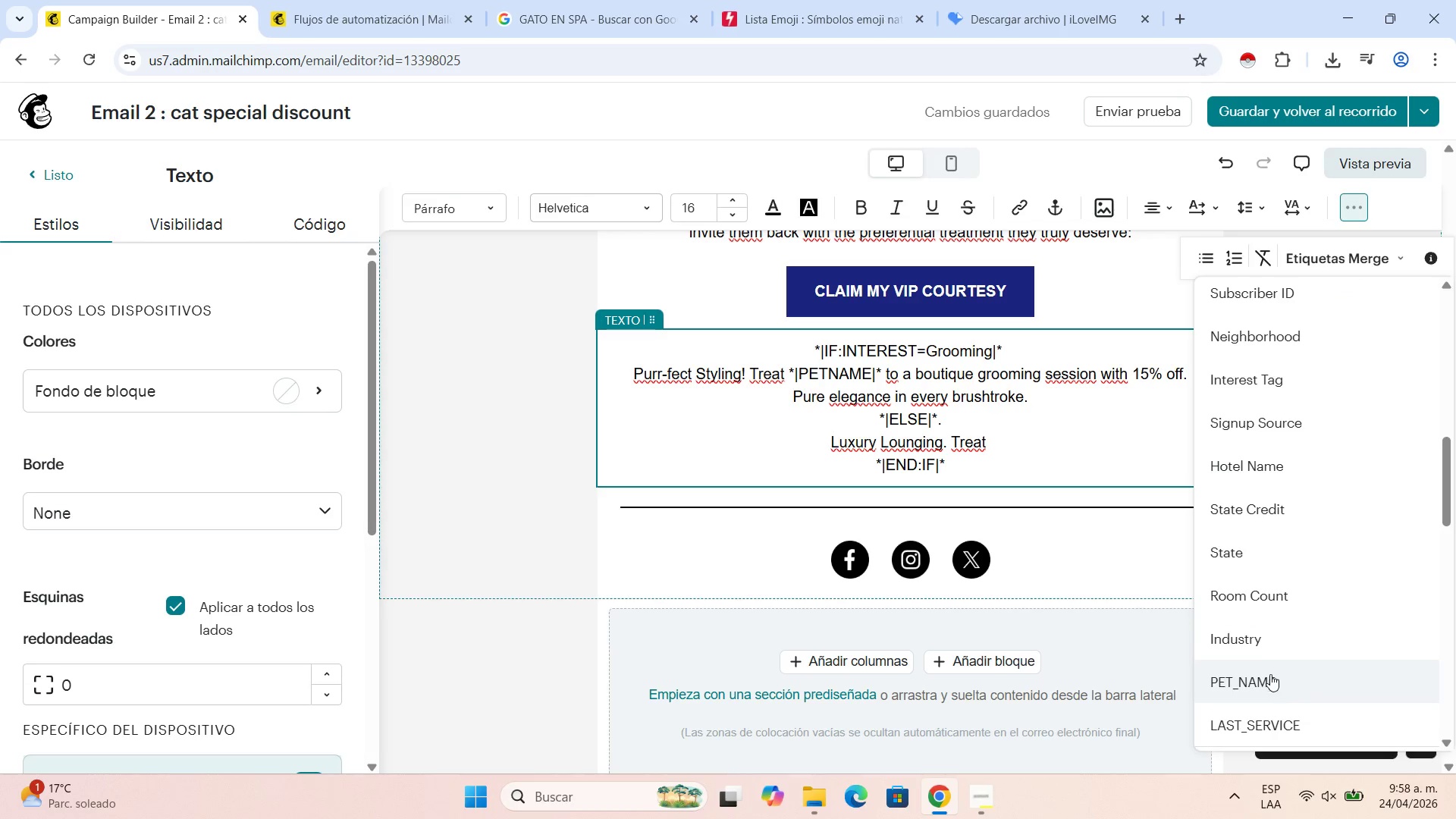 
left_click([1269, 676])
 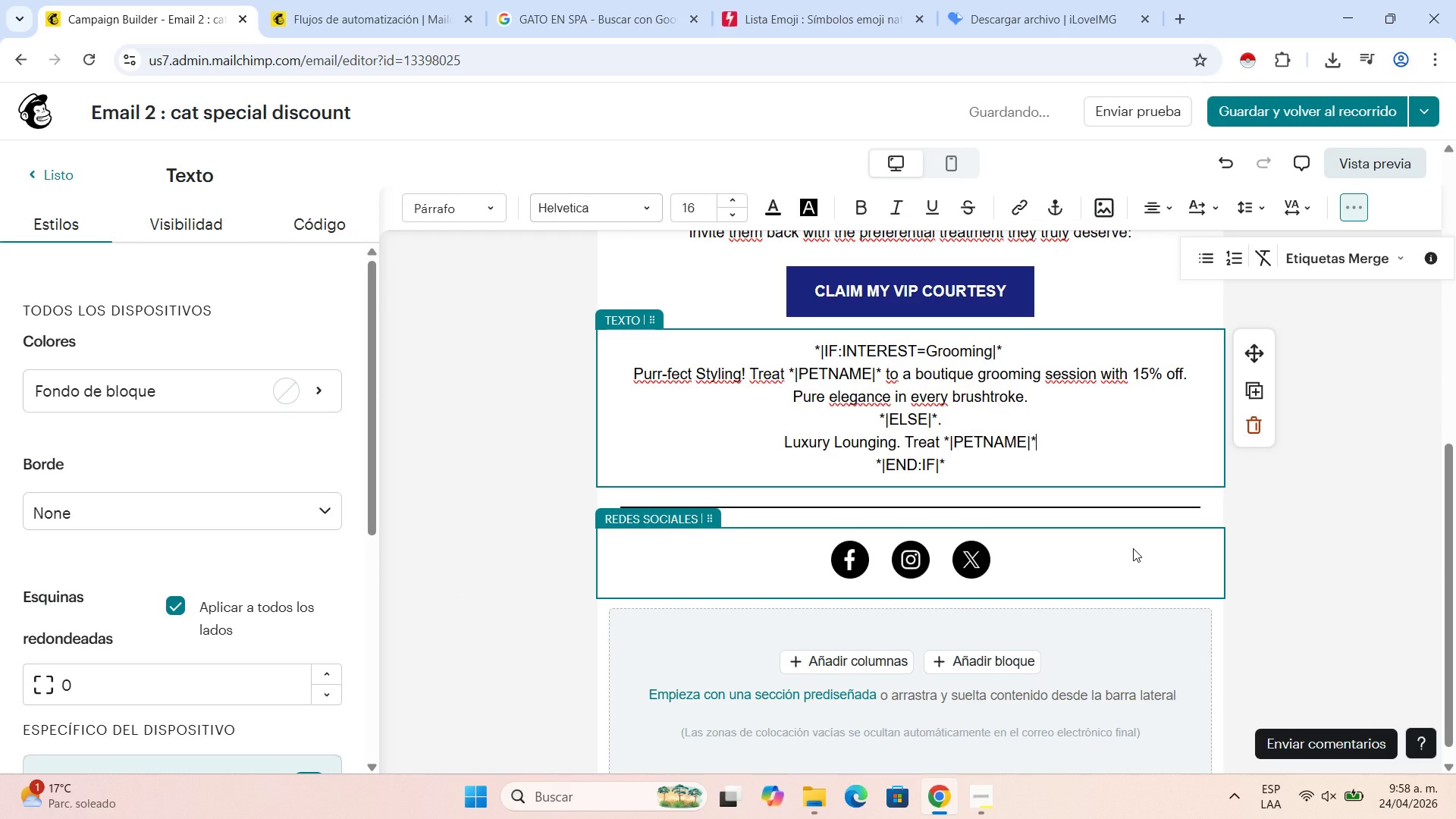 
type( to 5-star company and comfort)
 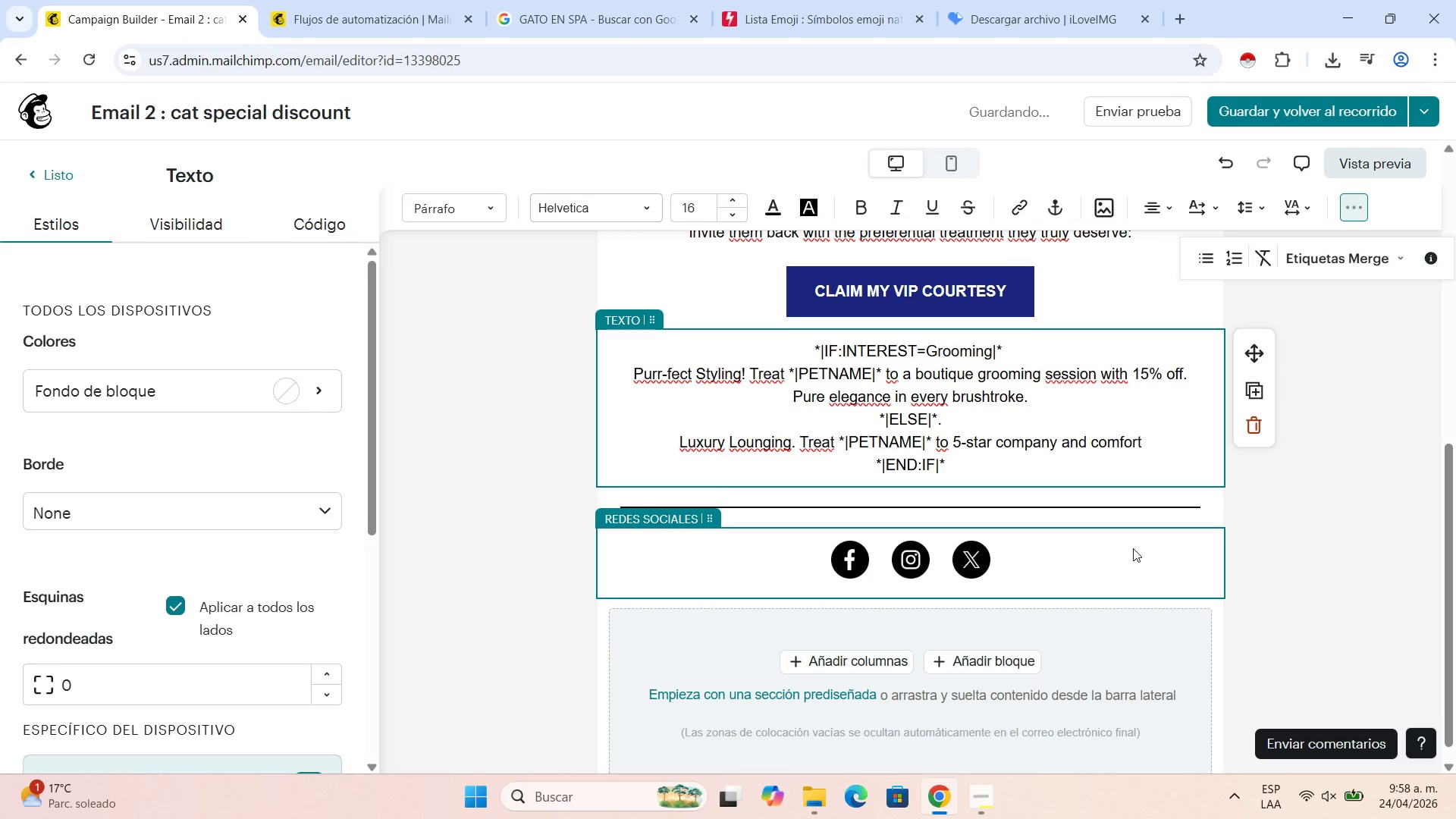 
wait(5.34)
 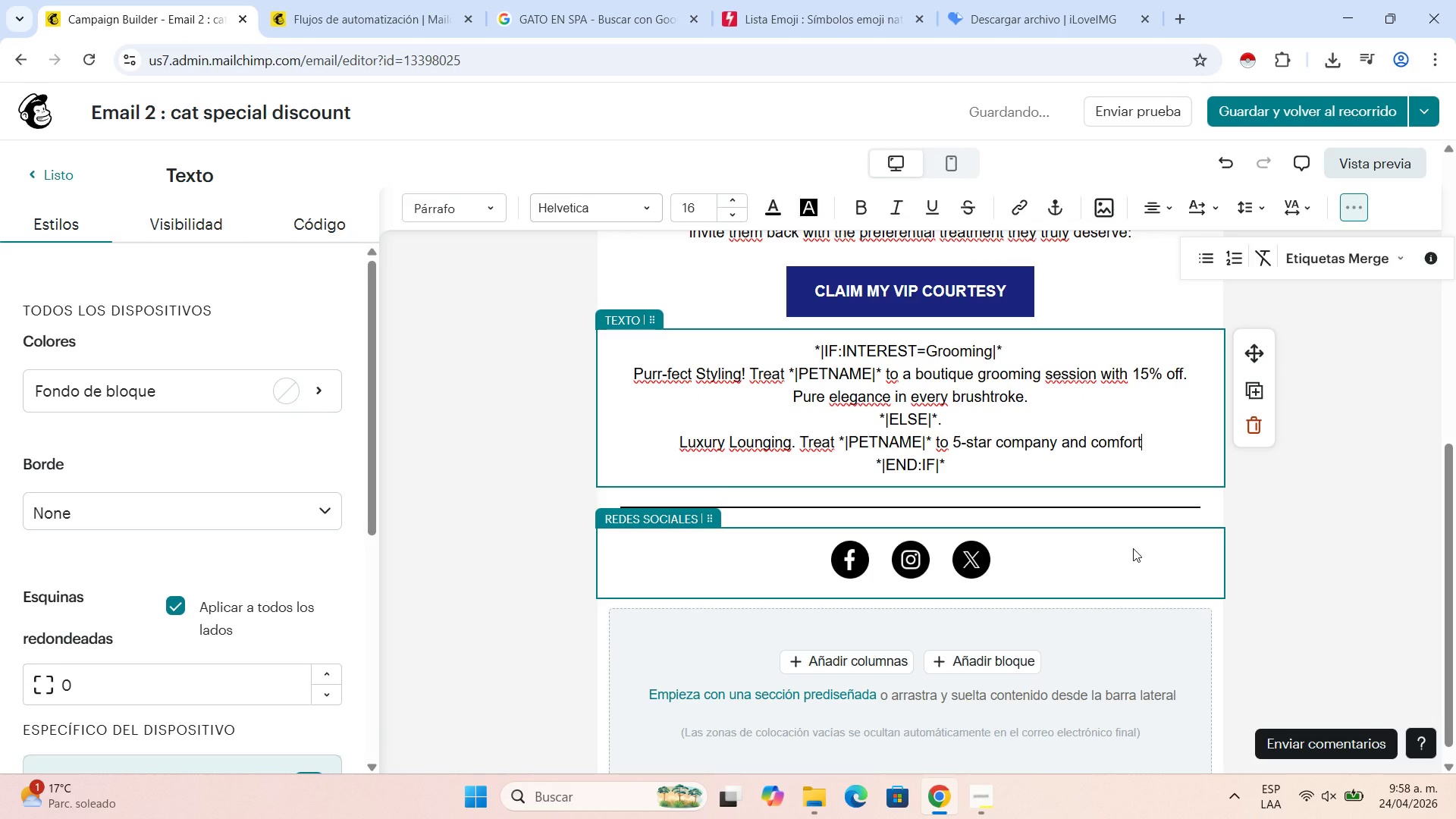 
type( while you are away. )
key(Backspace)
 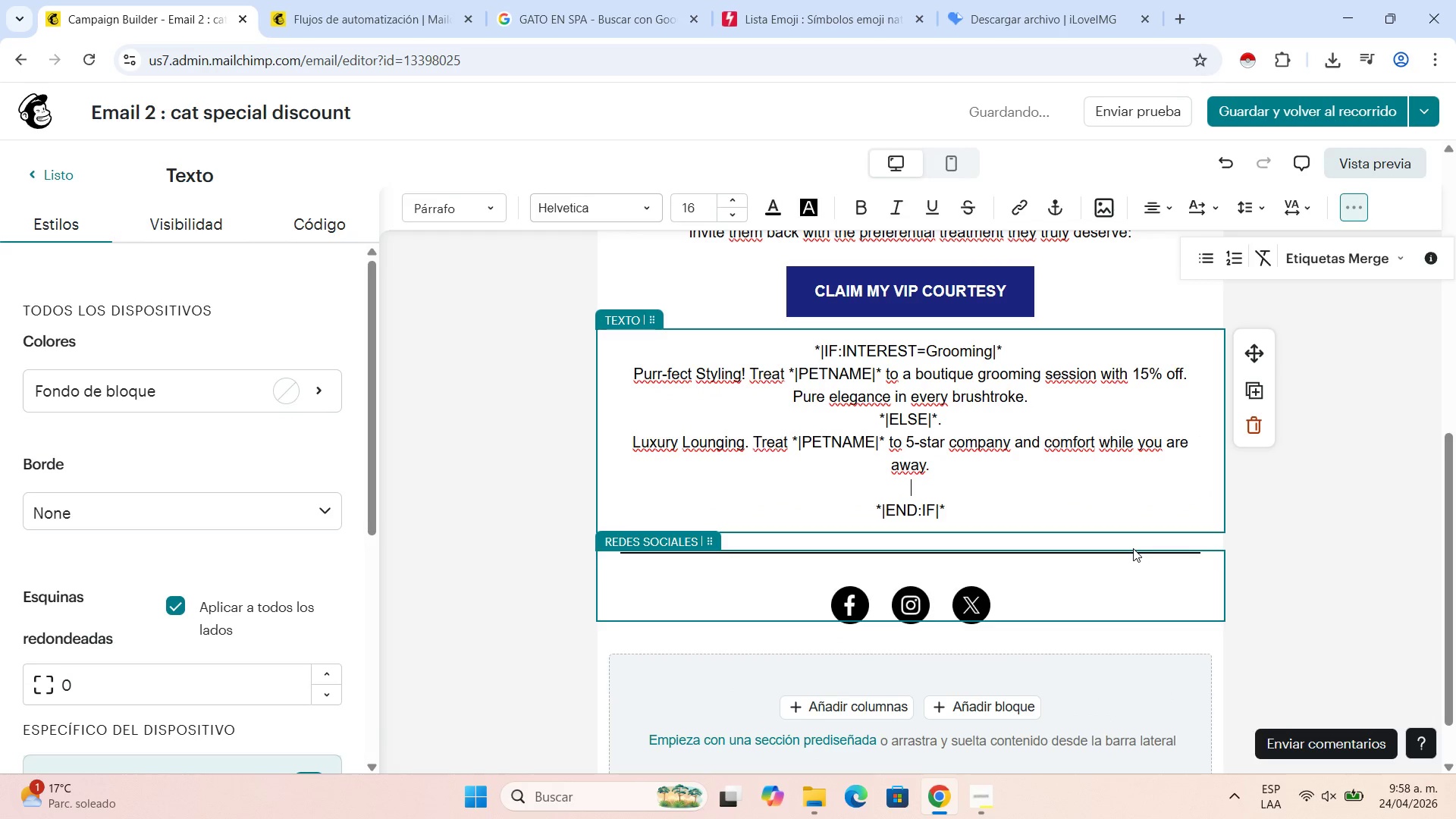 
key(Shift+Enter)
 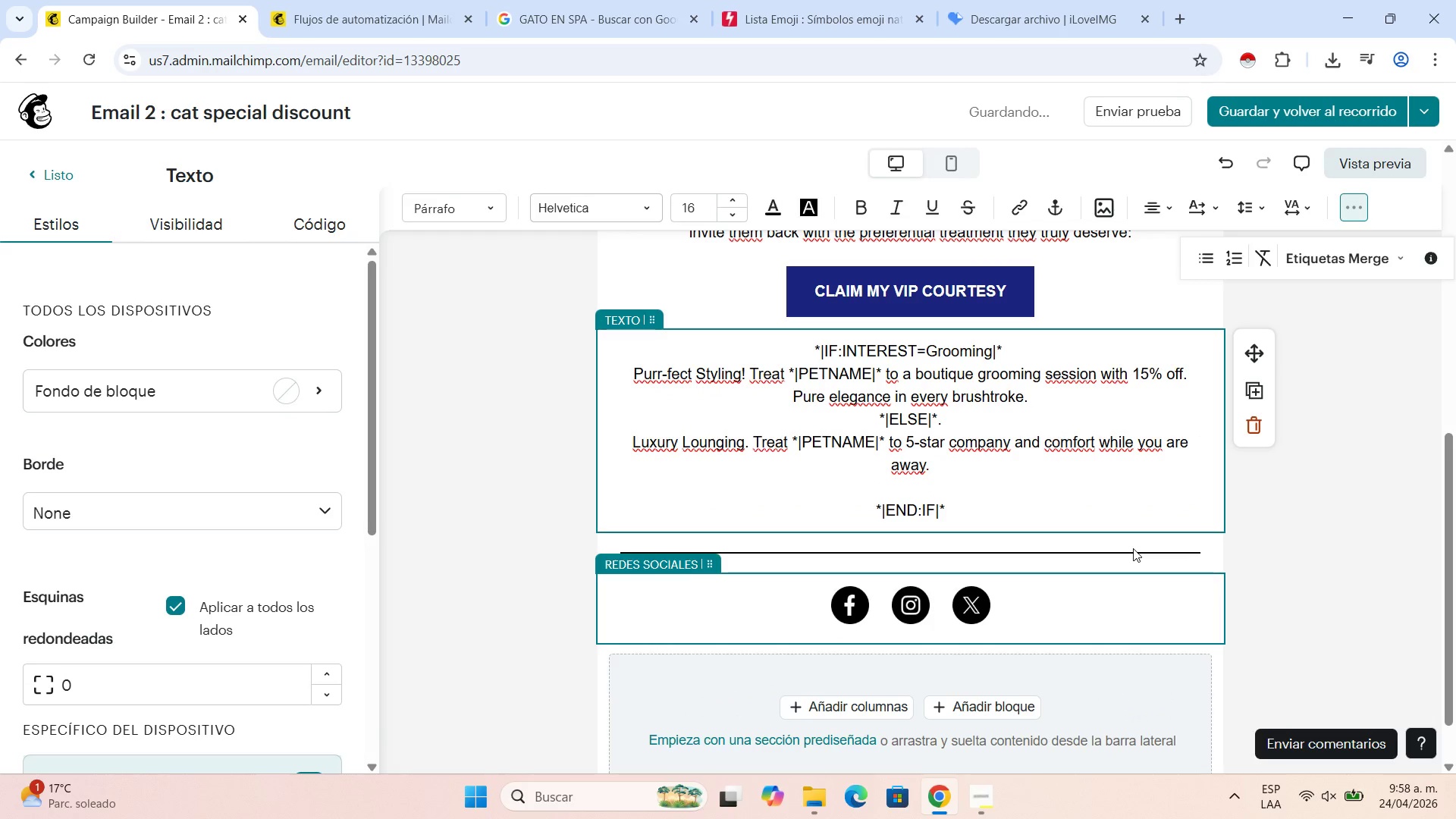 
type(Use your 15% discount for out)
key(Backspace)
type(r )
 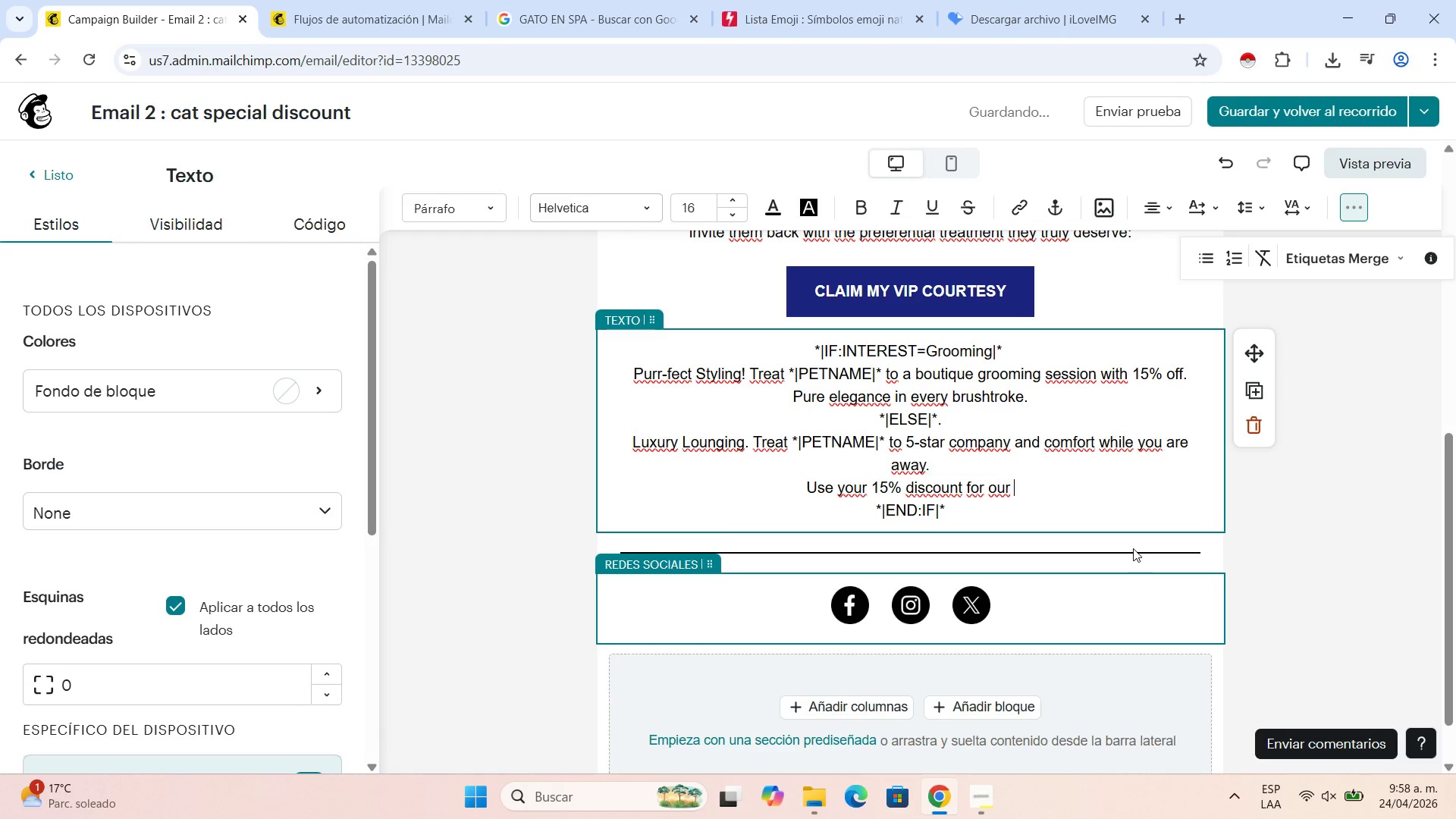 
type(premium sitting service.)
 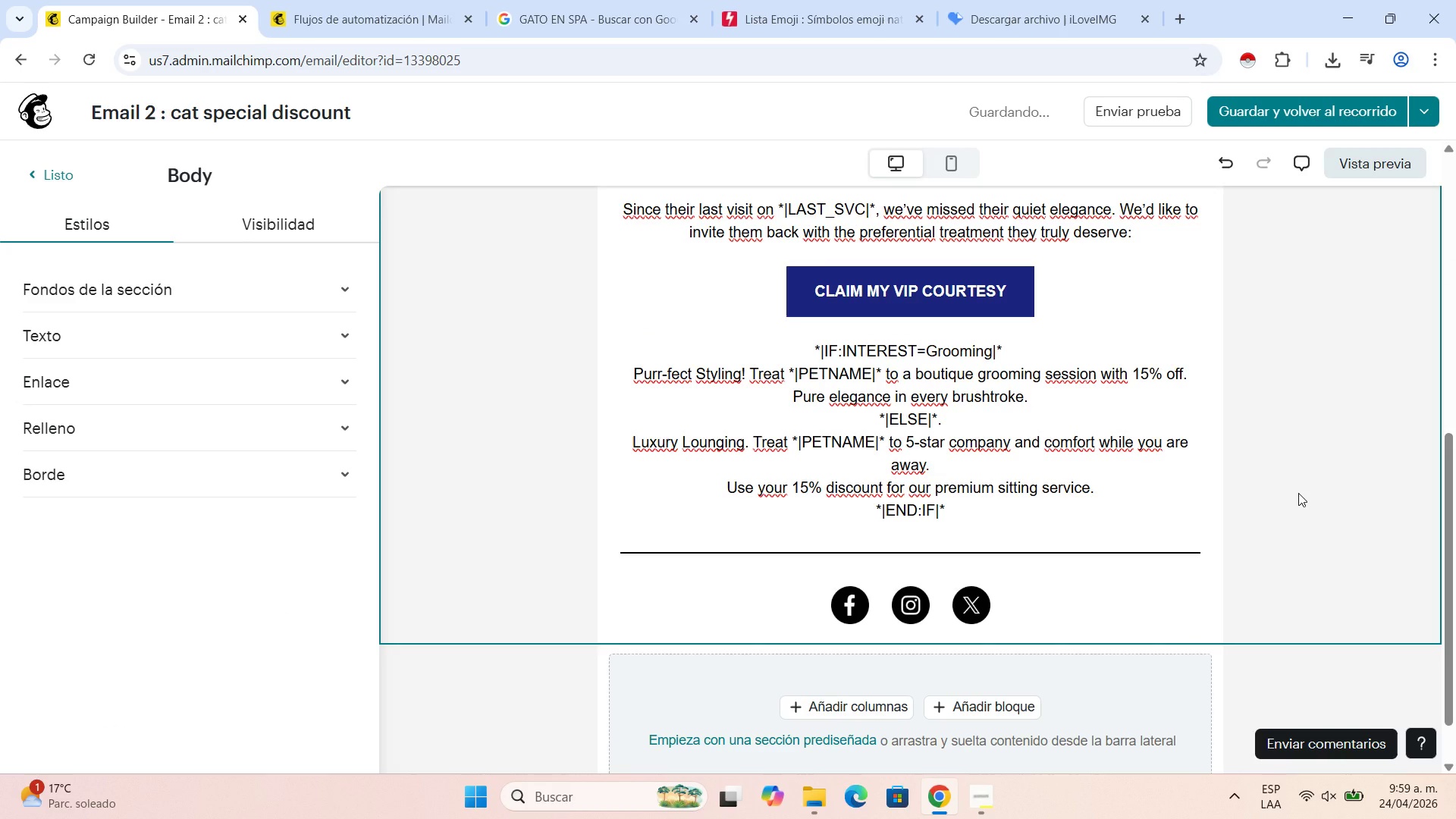 
wait(6.89)
 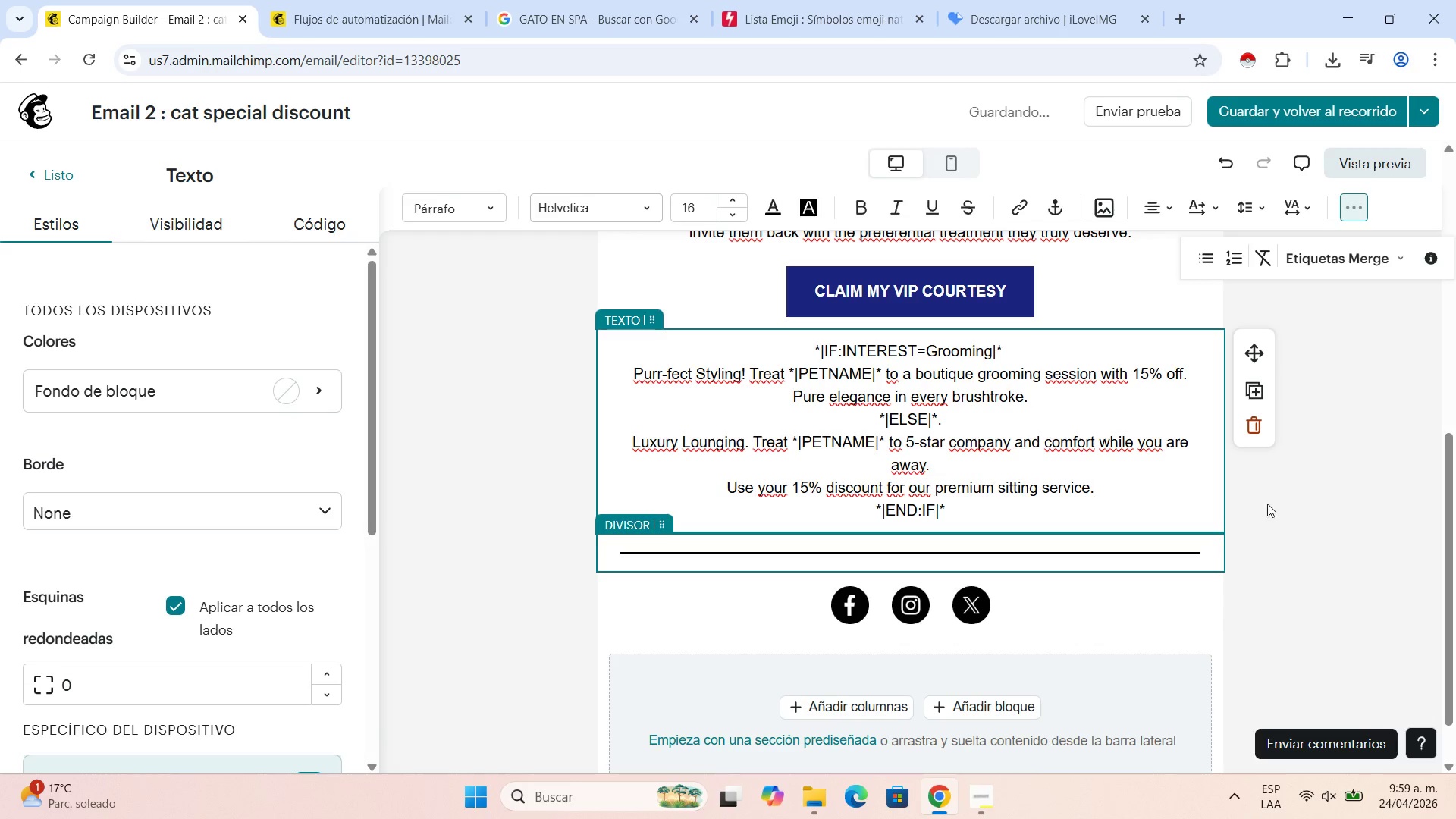 
scroll: coordinate [1292, 375], scroll_direction: up, amount: 6.0
 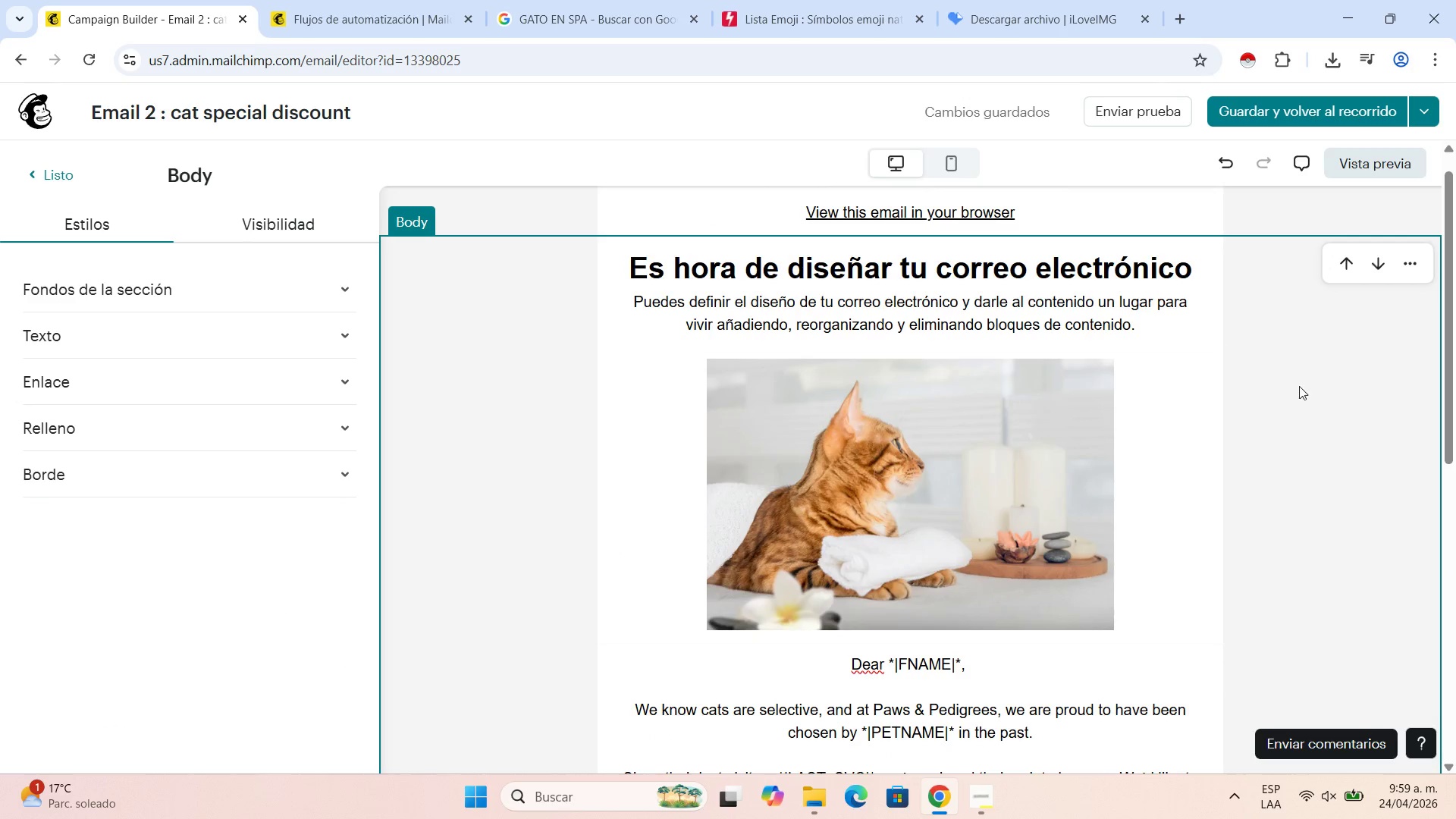 
left_click([1109, 318])
 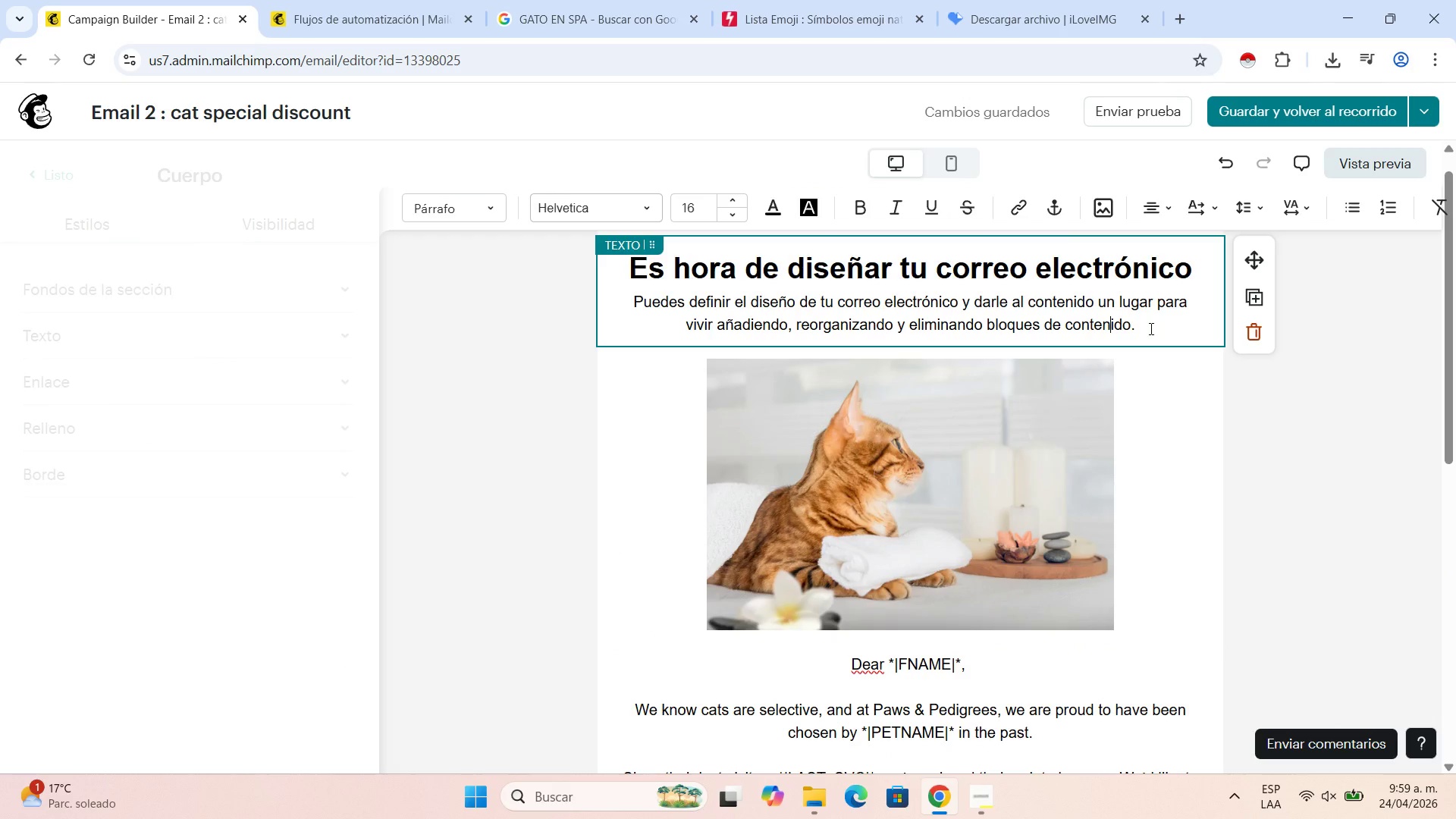 
left_click_drag(start_coordinate=[1150, 328], to_coordinate=[653, 273])
 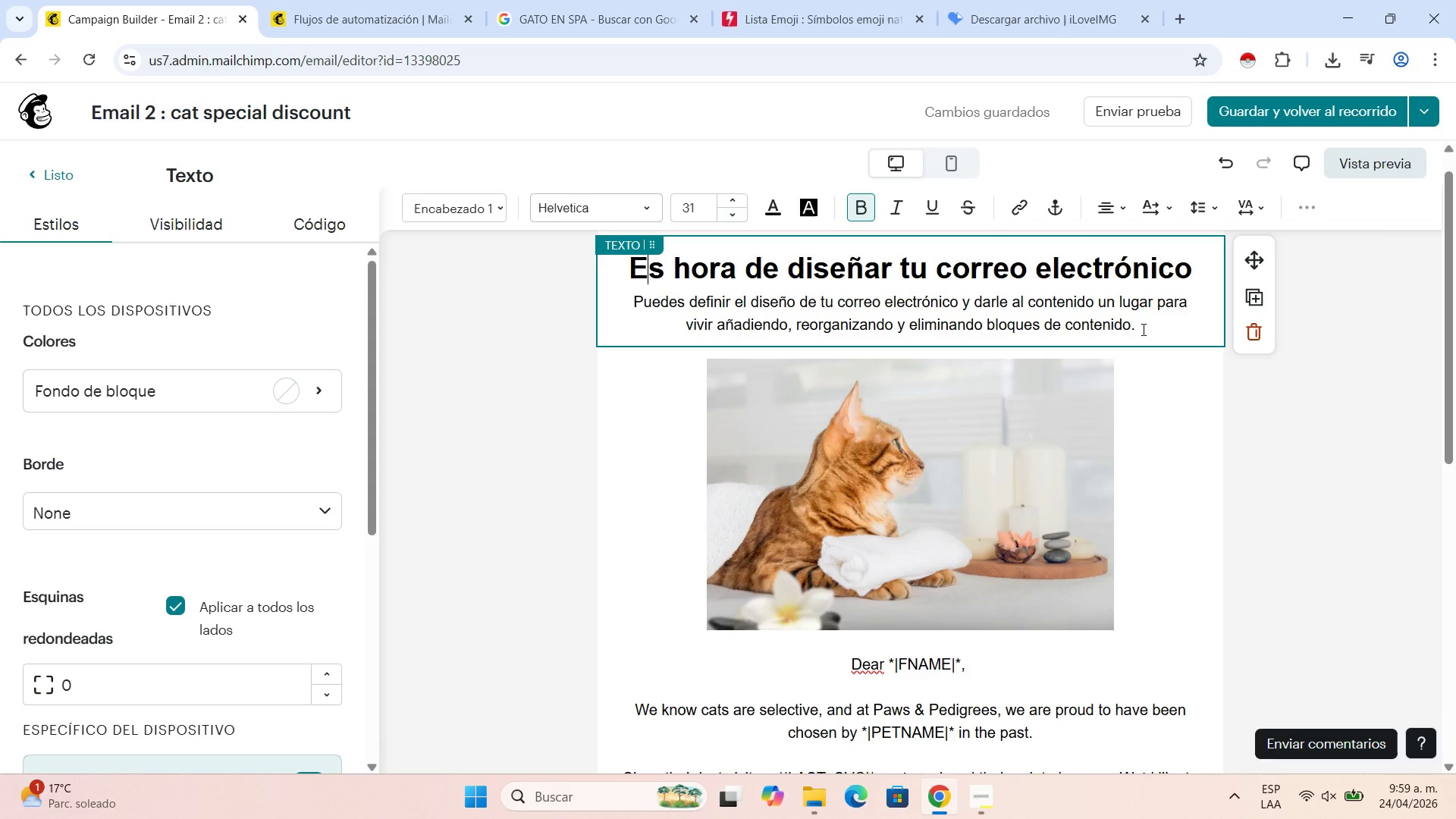 
left_click([1136, 328])
 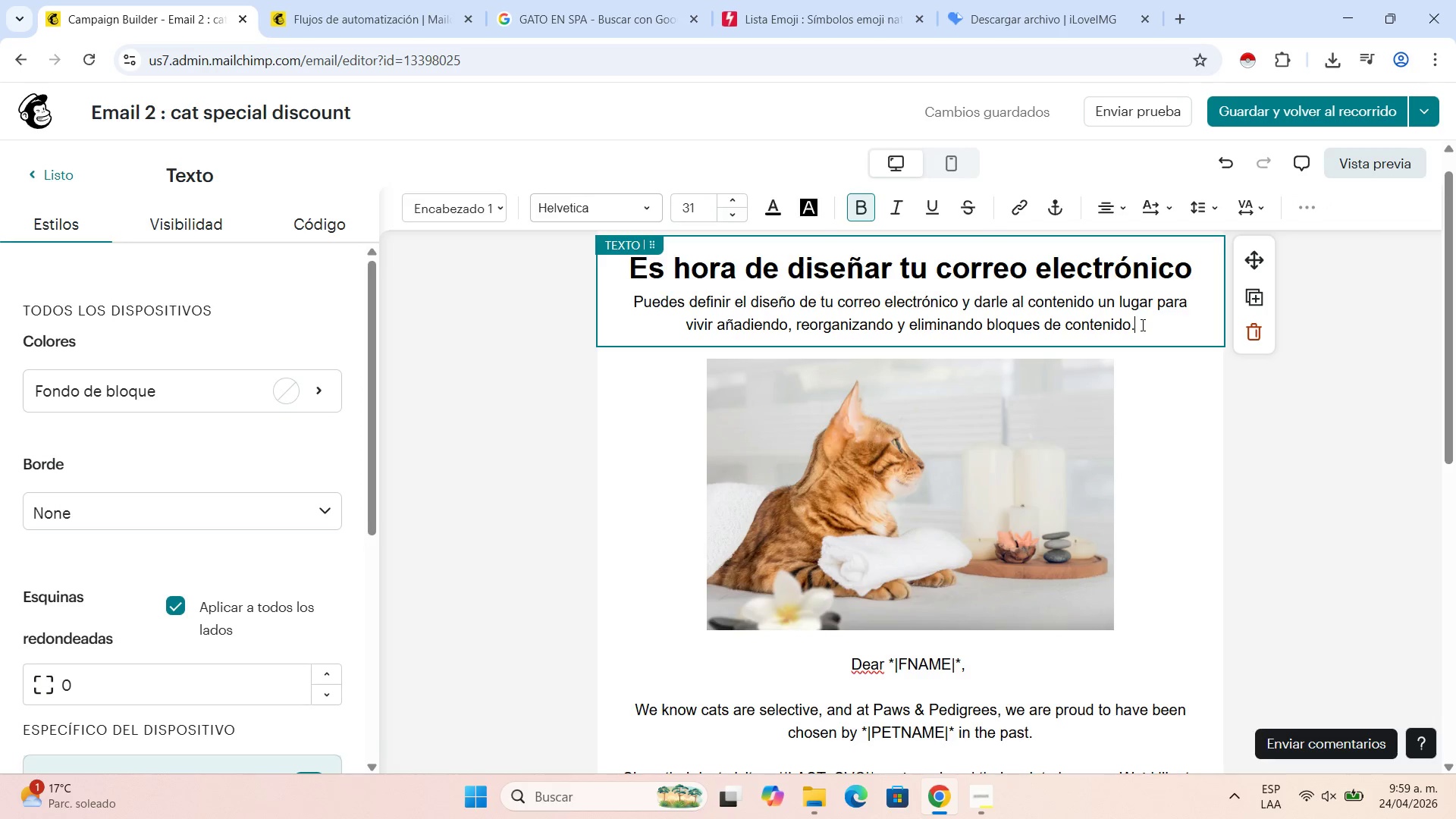 
left_click_drag(start_coordinate=[1141, 325], to_coordinate=[633, 276])
 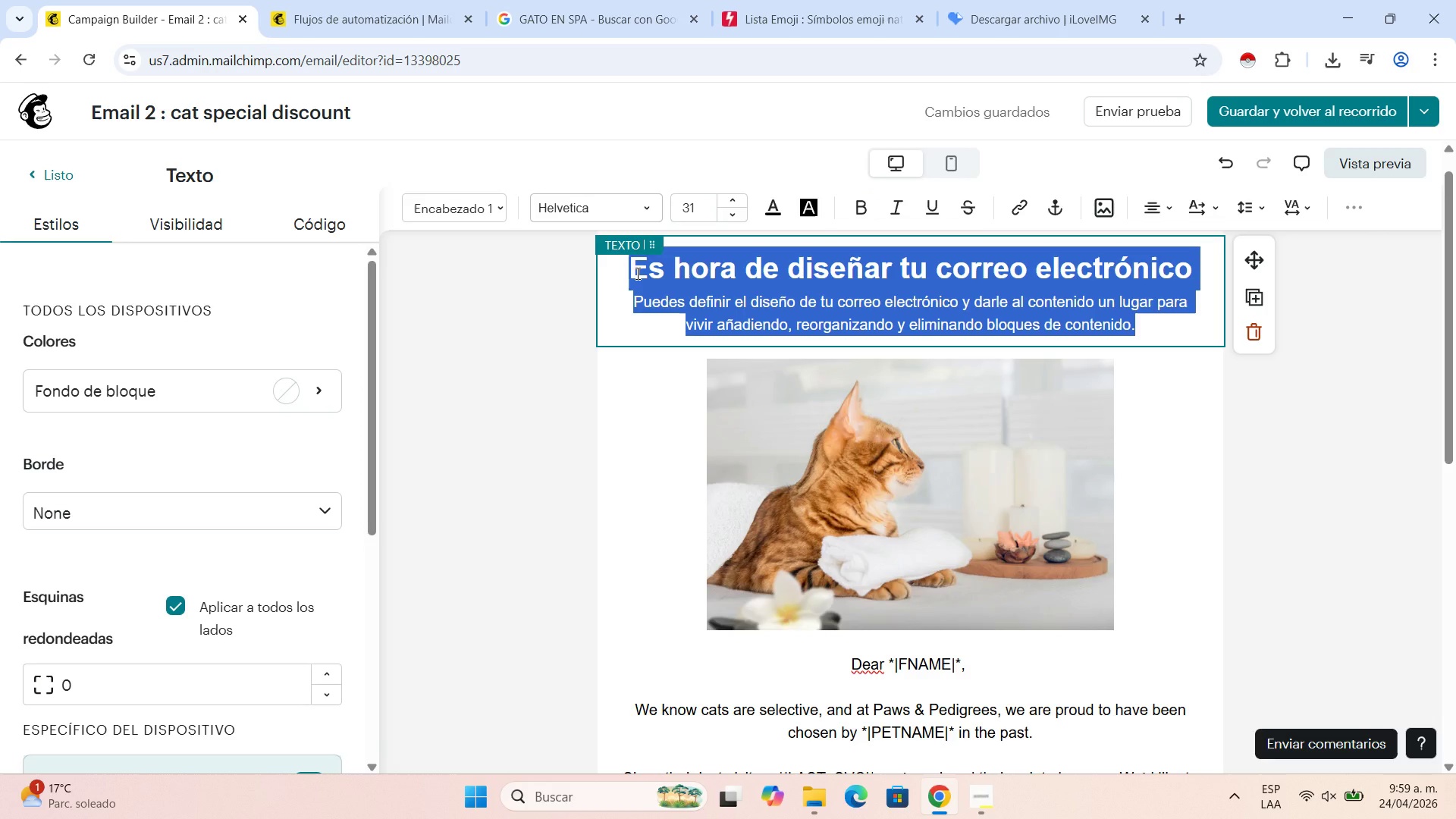 
type(A bou)
 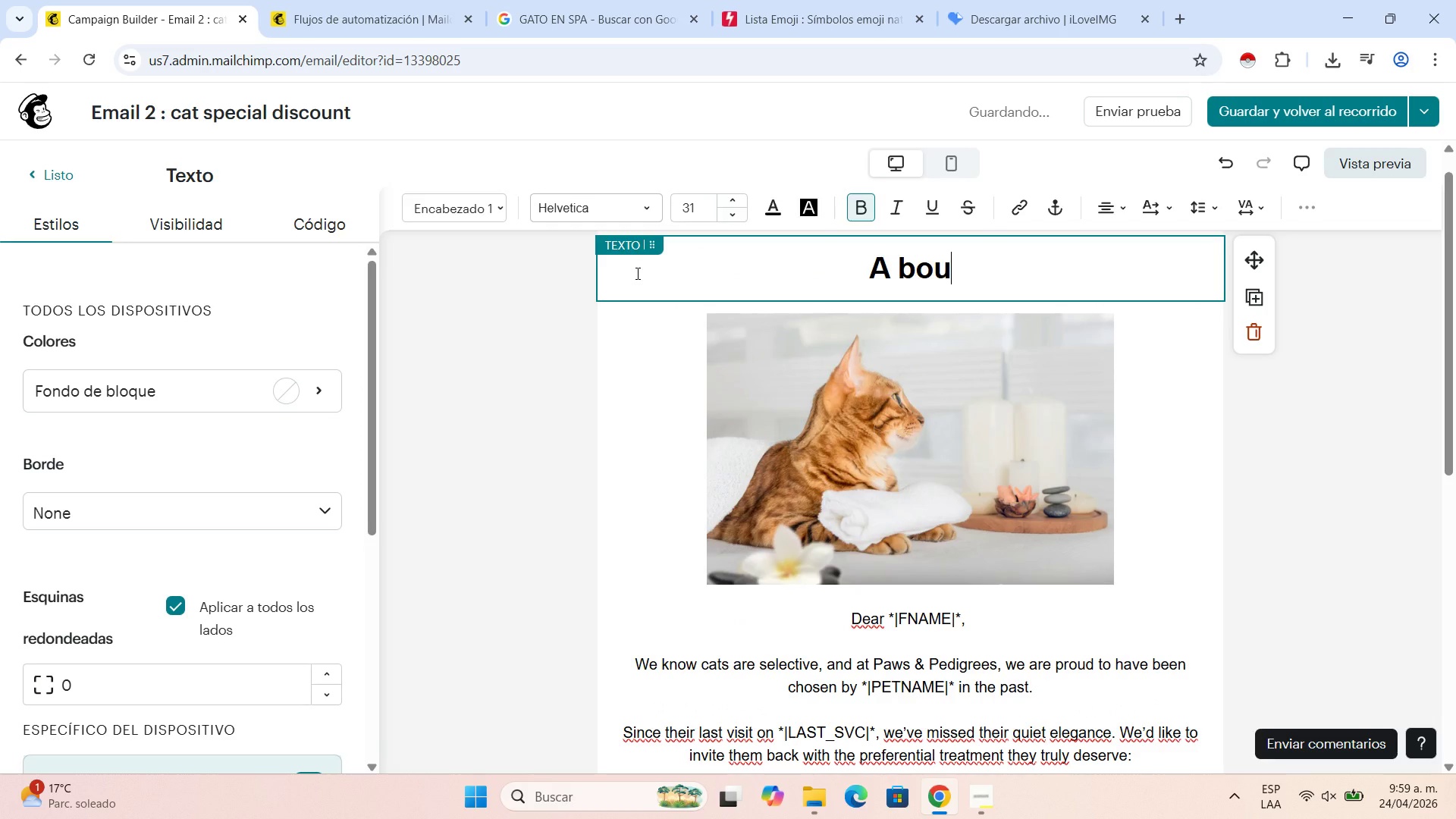 
type(tique experience for )
 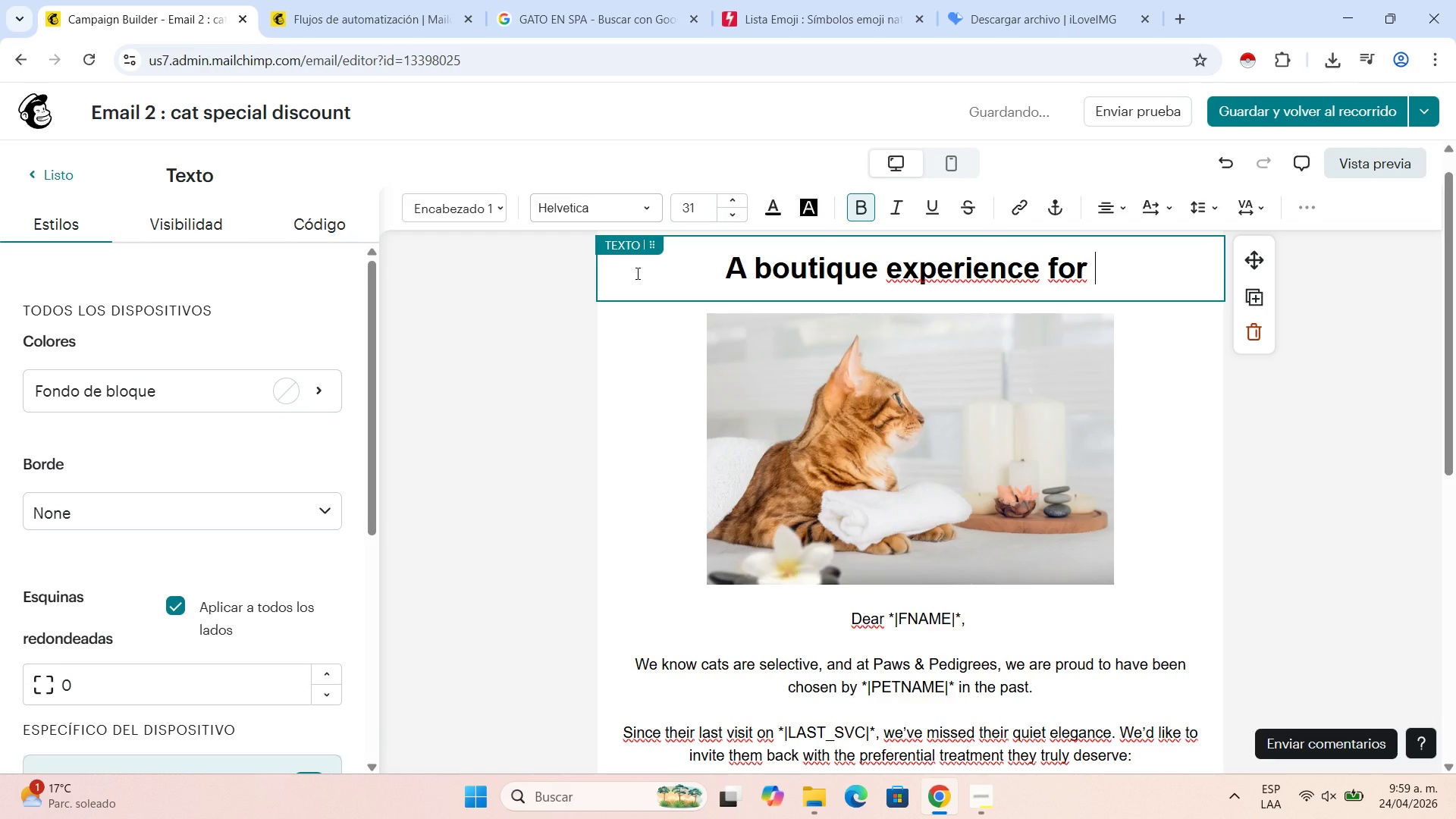 
type(your feline)
 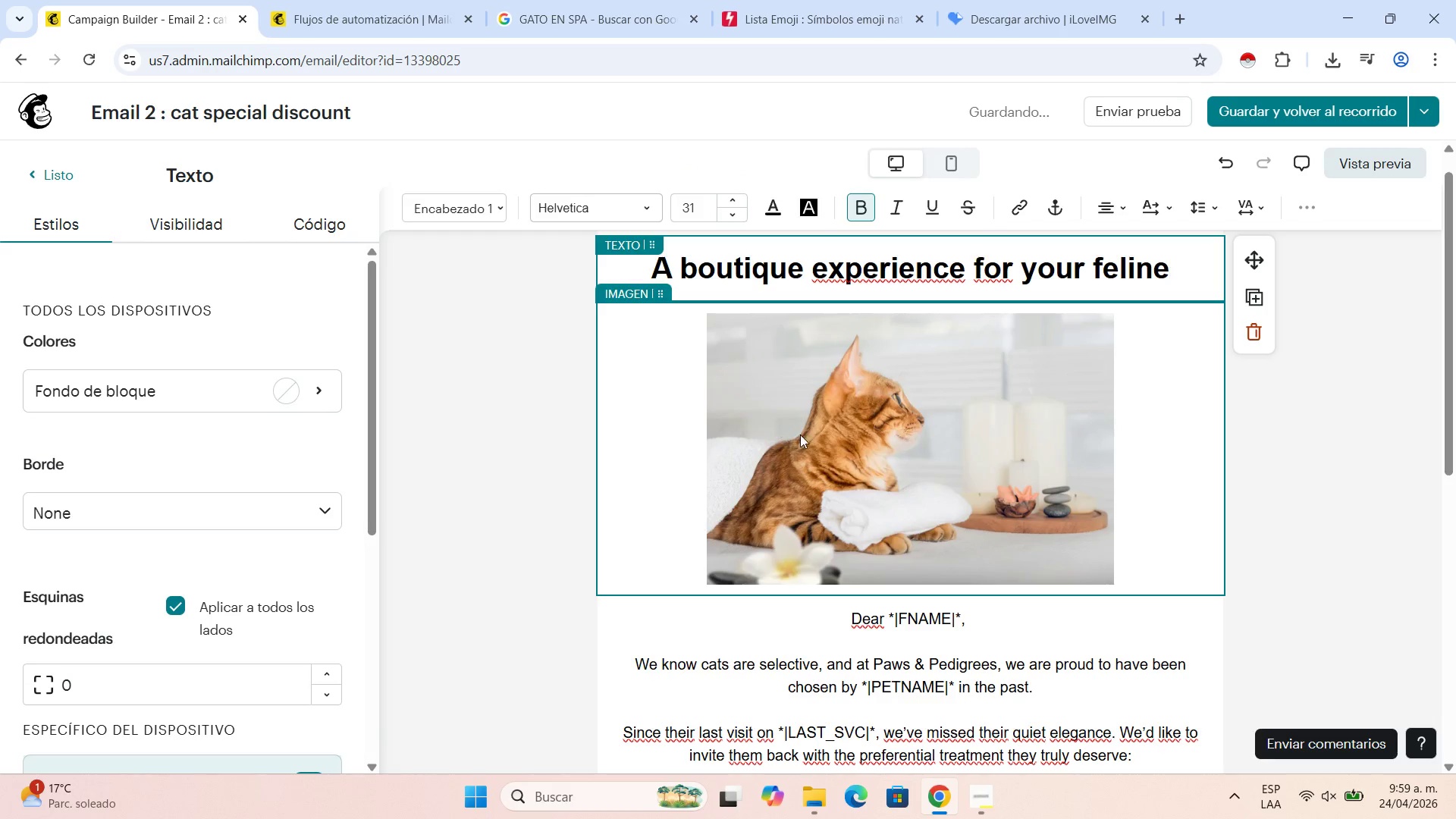 
scroll: coordinate [843, 494], scroll_direction: down, amount: 1.0
 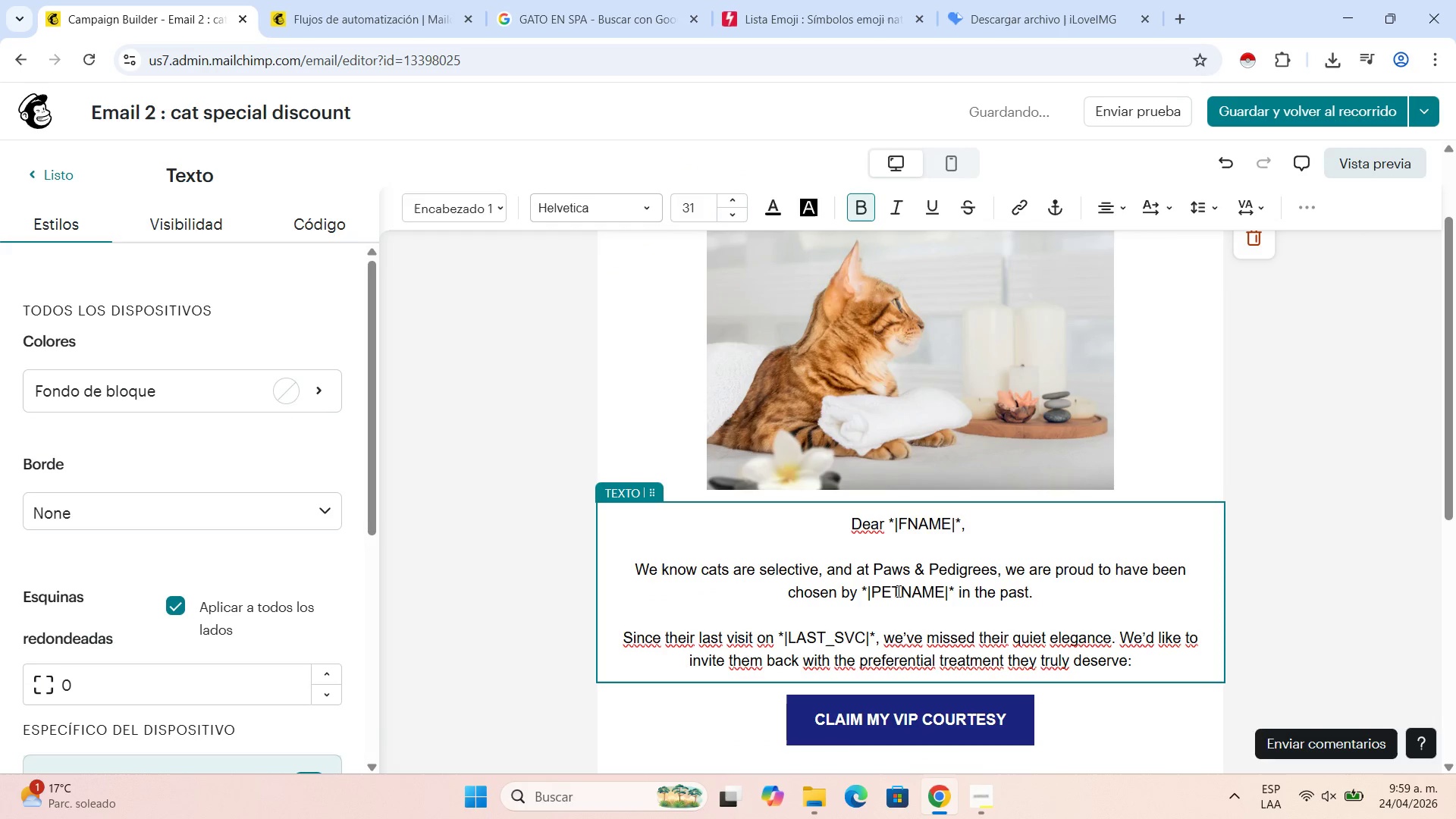 
left_click([897, 591])
 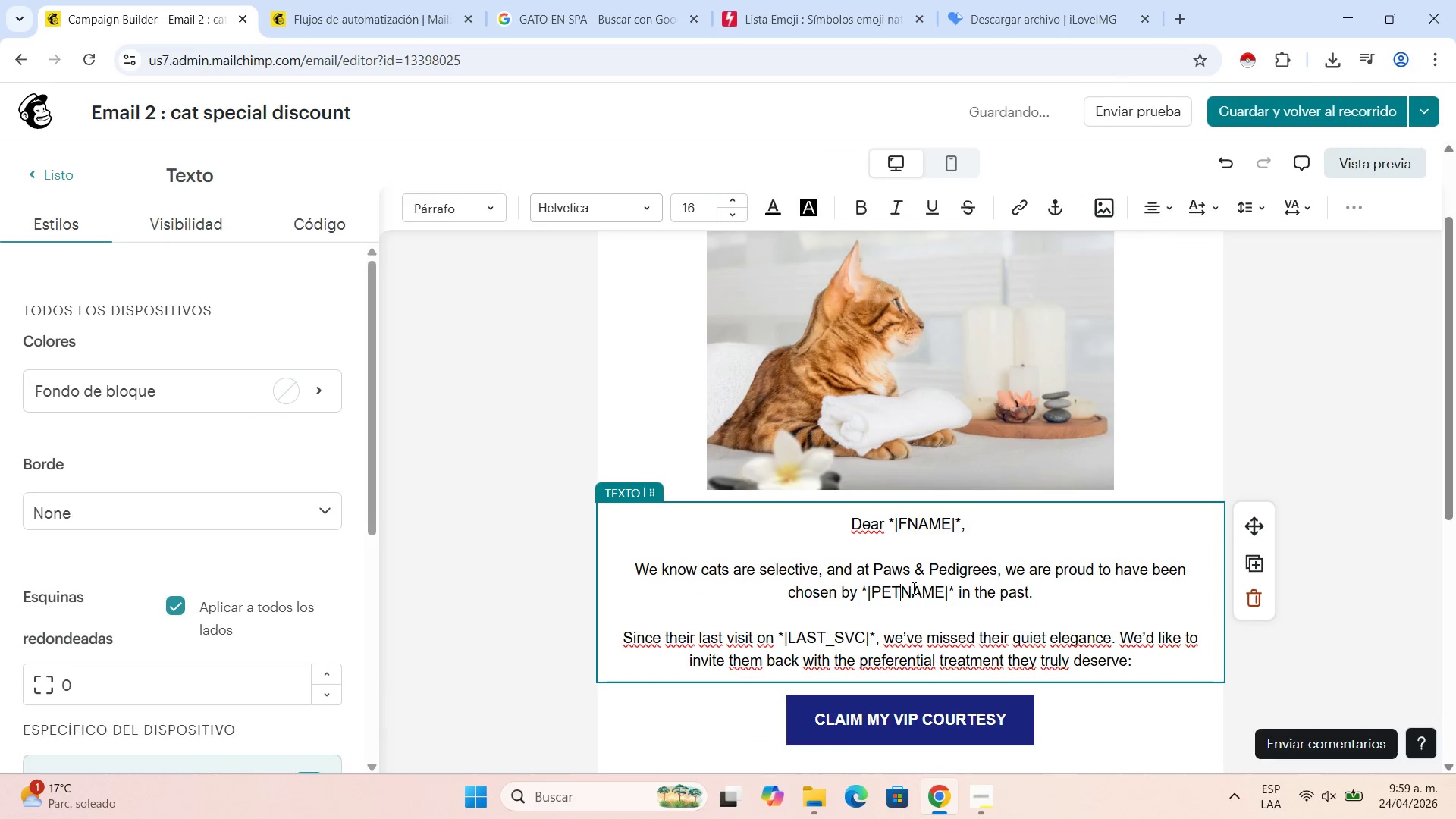 
key(Shift+Minus)
 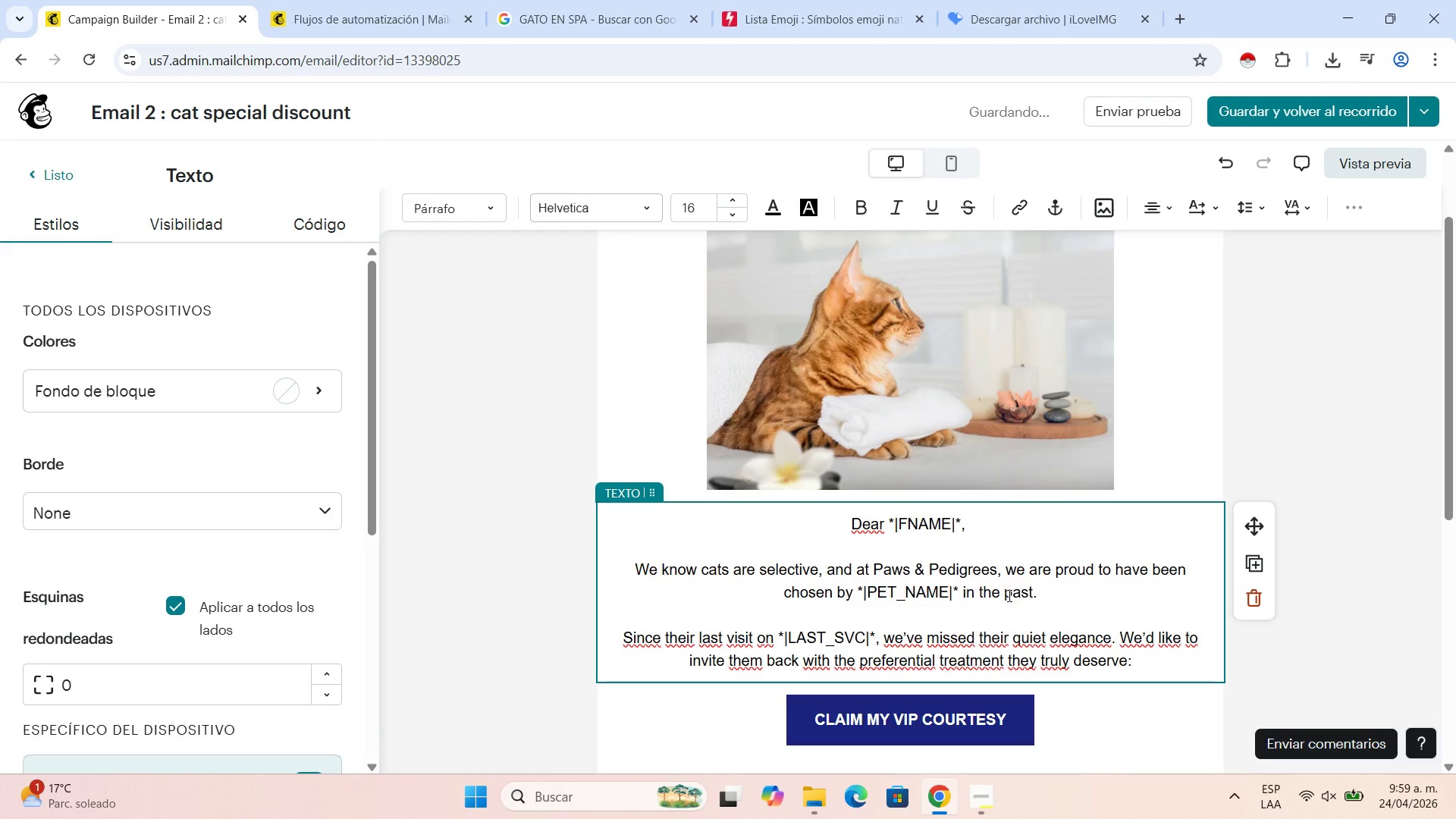 
left_click([1015, 595])
 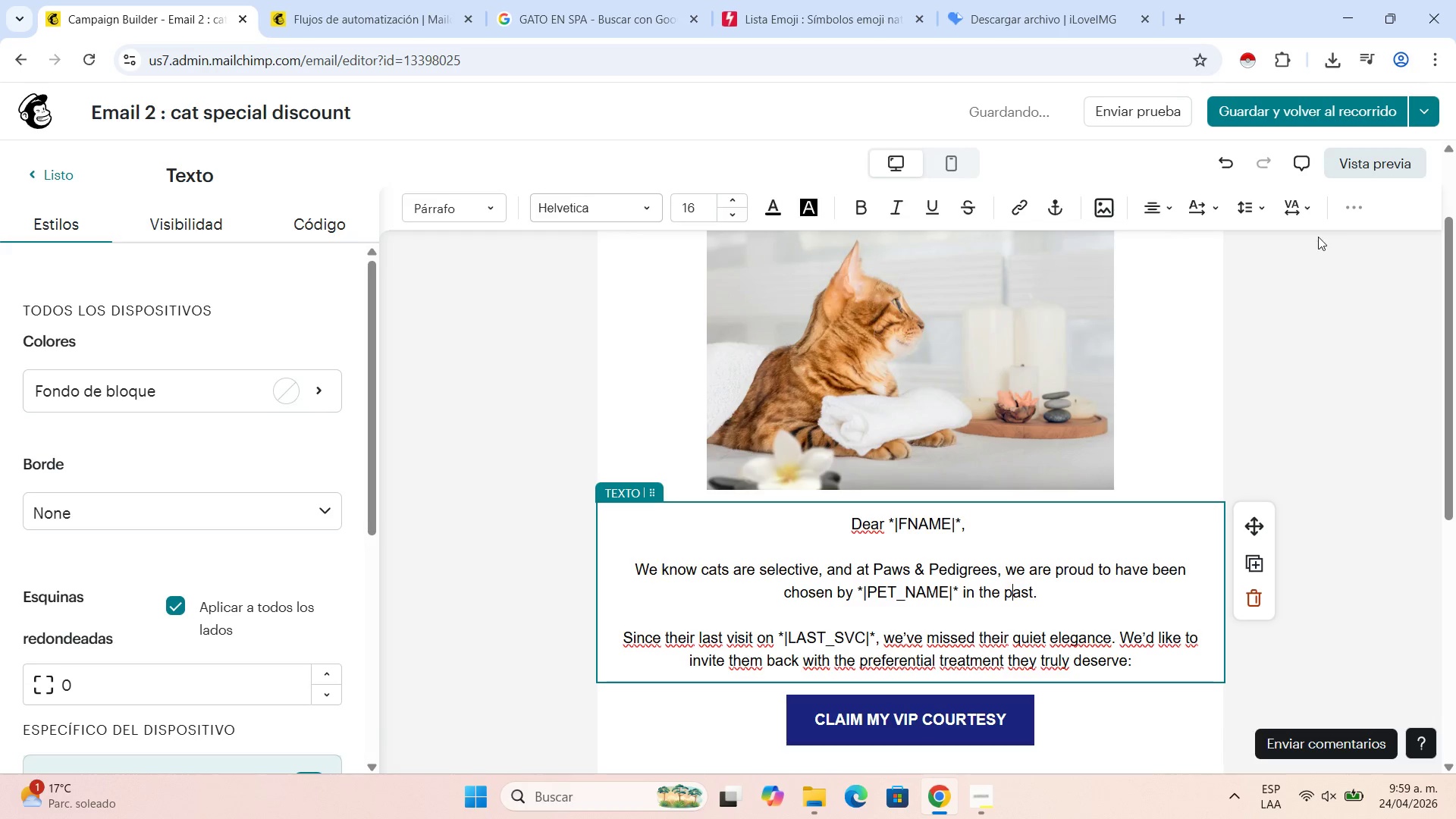 
left_click([1357, 211])
 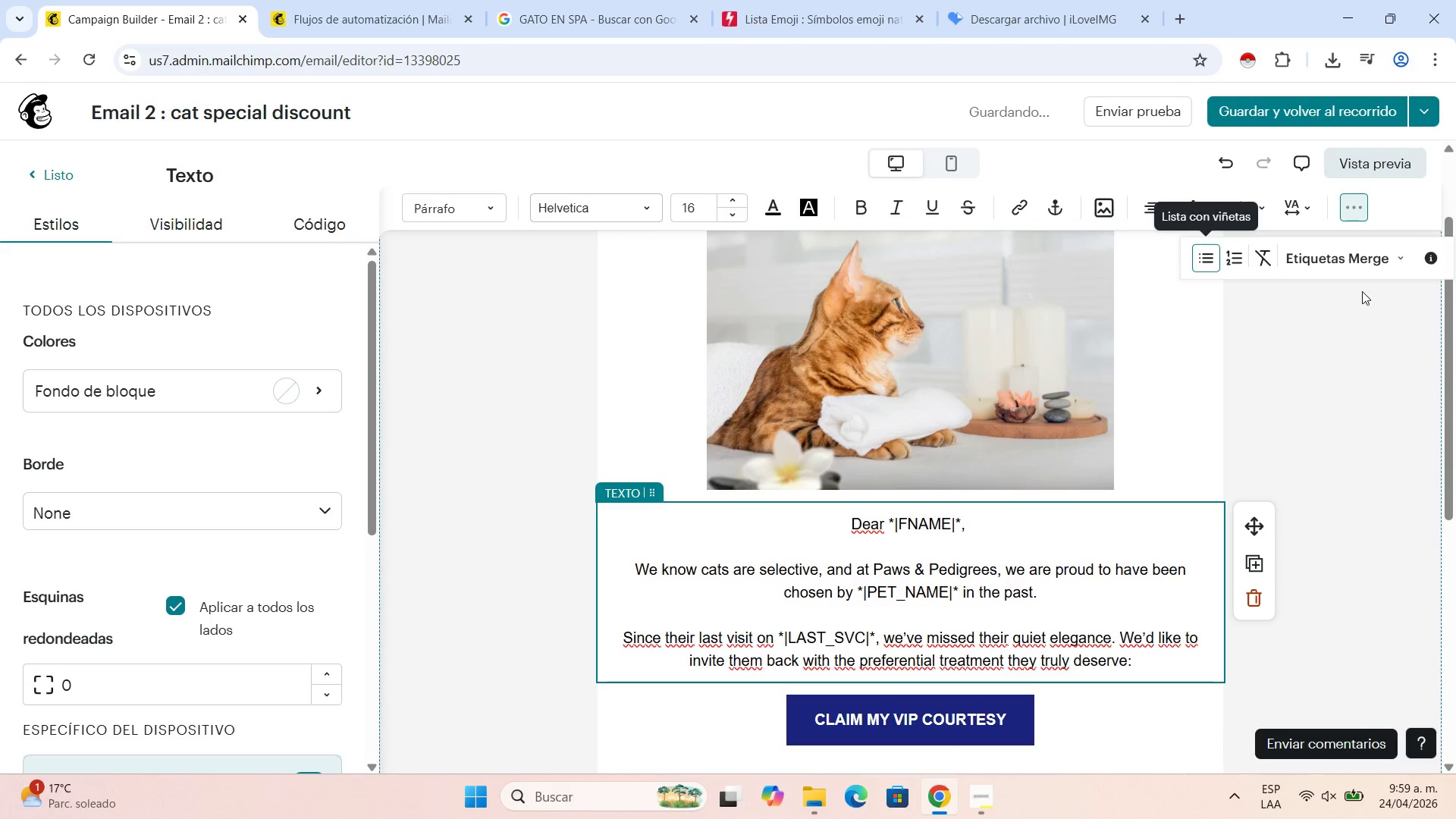 
left_click([1363, 256])
 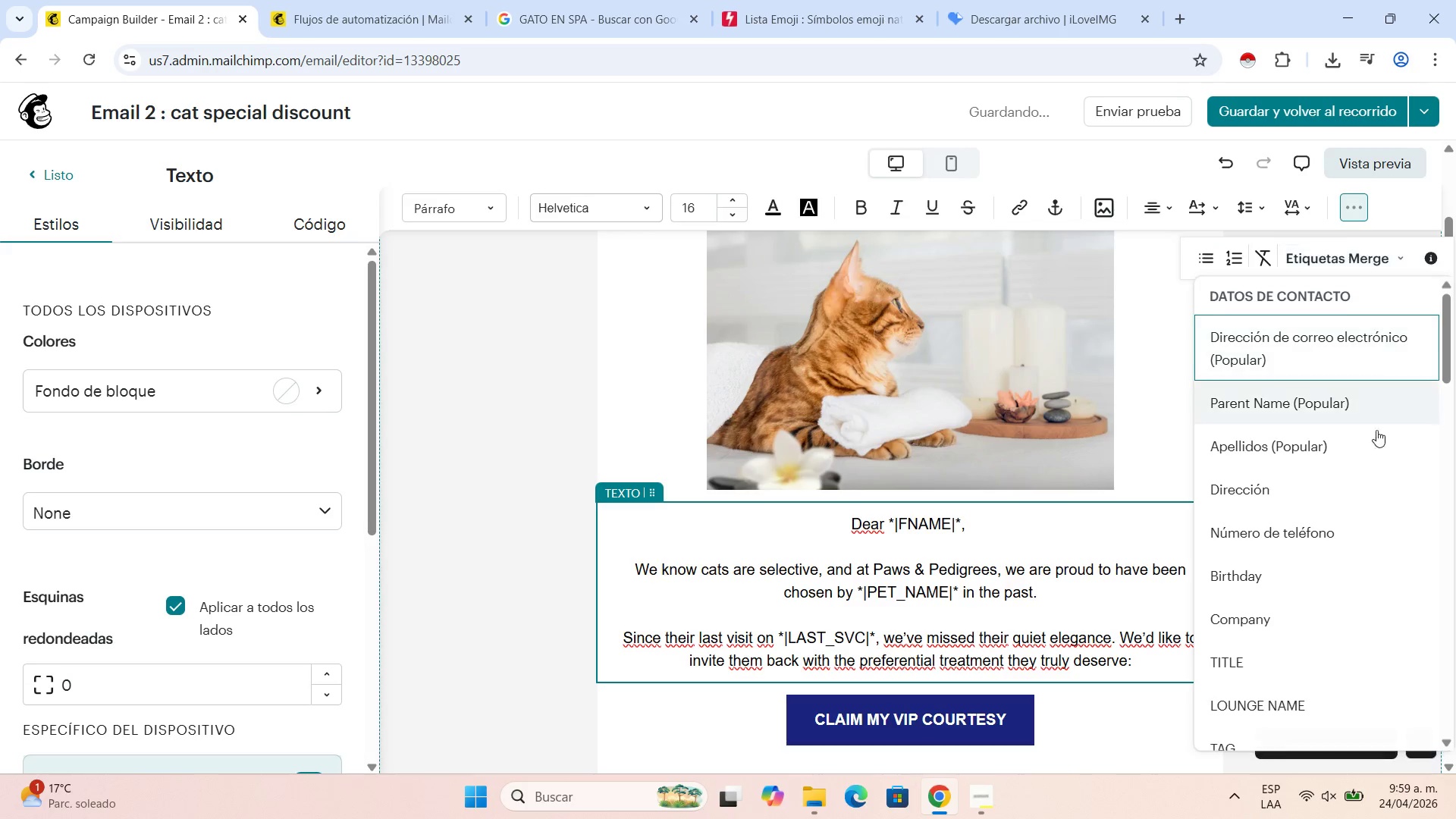 
scroll: coordinate [1368, 527], scroll_direction: down, amount: 12.0
 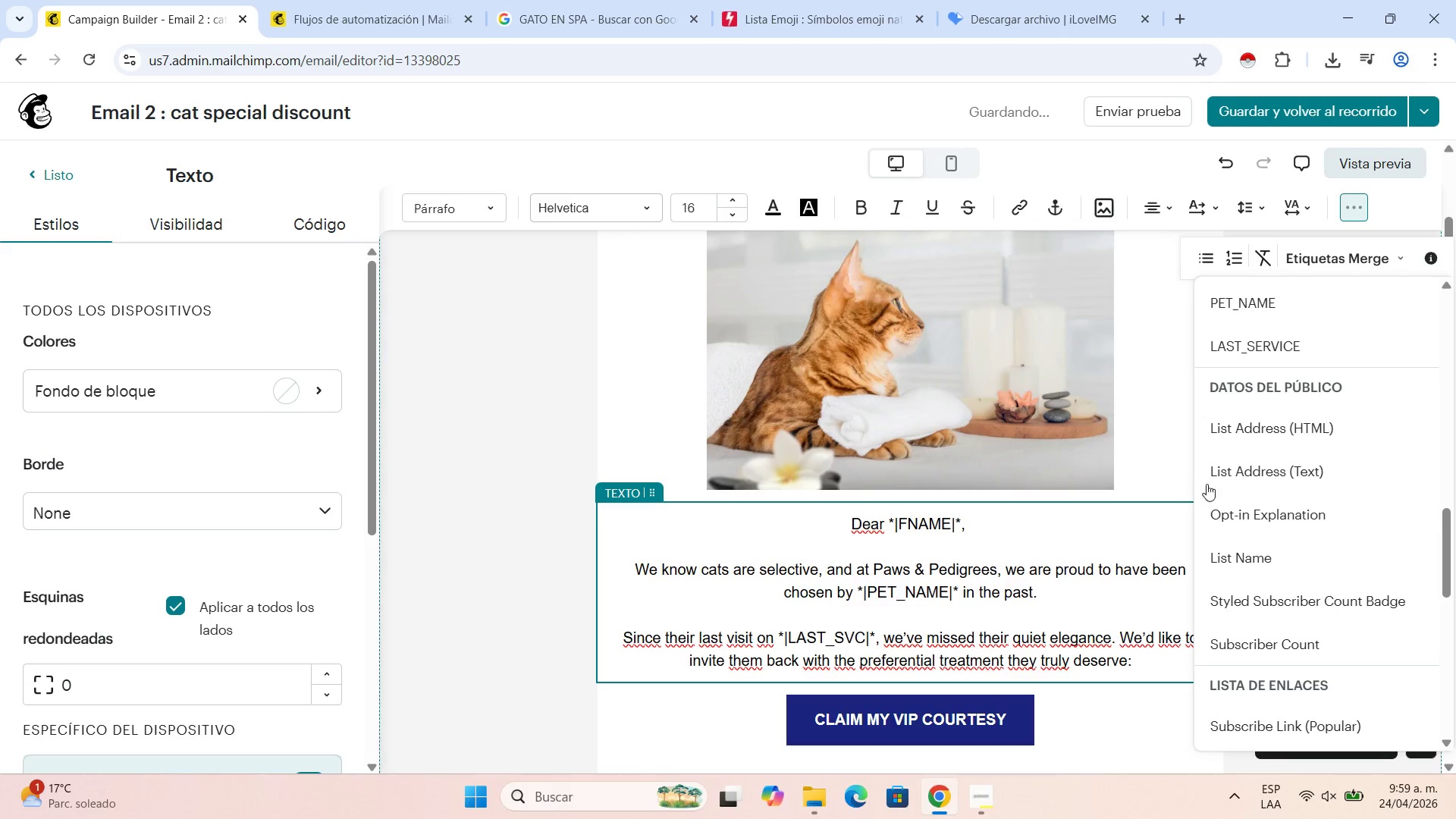 
scroll: coordinate [1214, 480], scroll_direction: up, amount: 1.0
 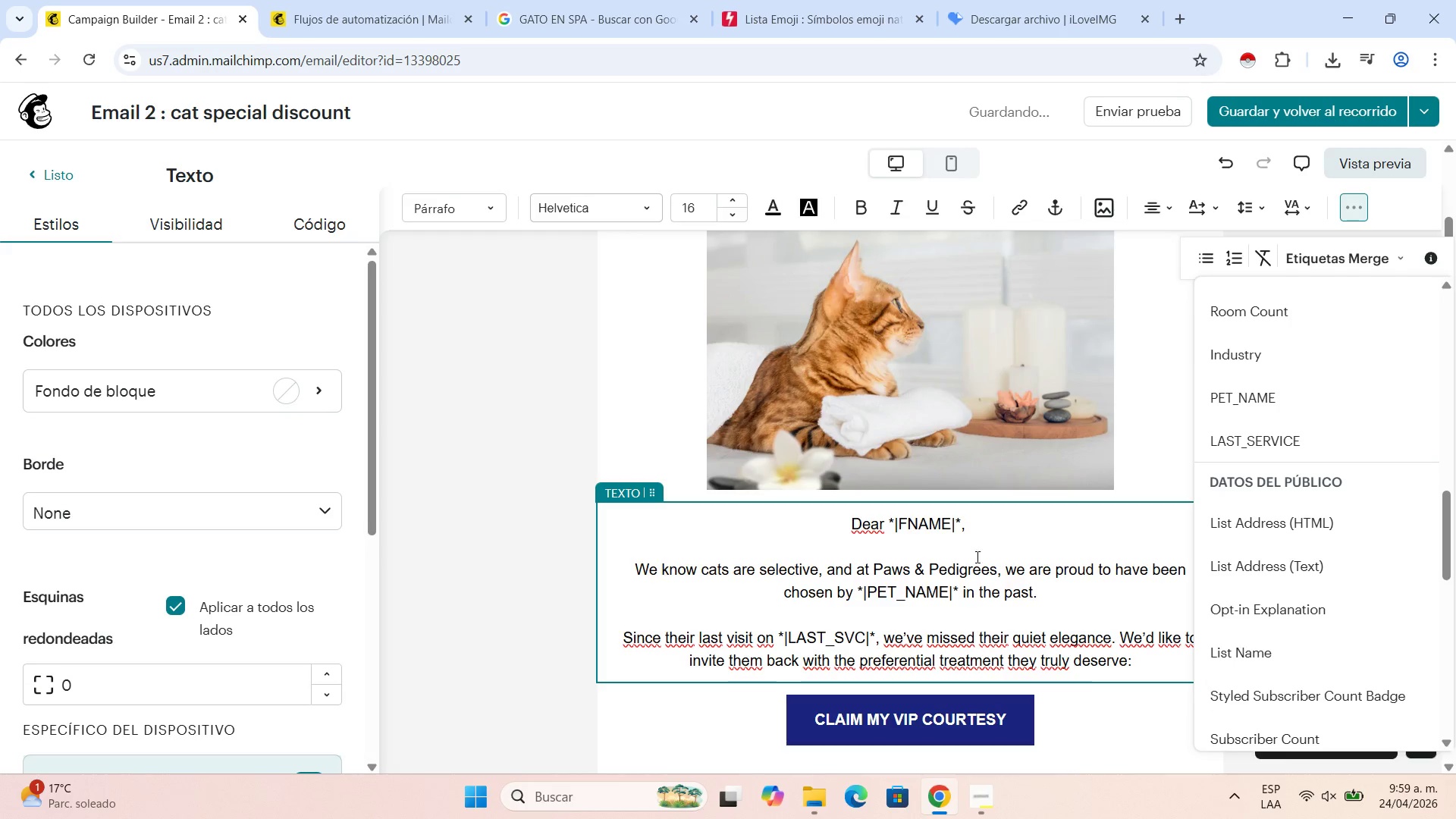 
left_click([1043, 510])
 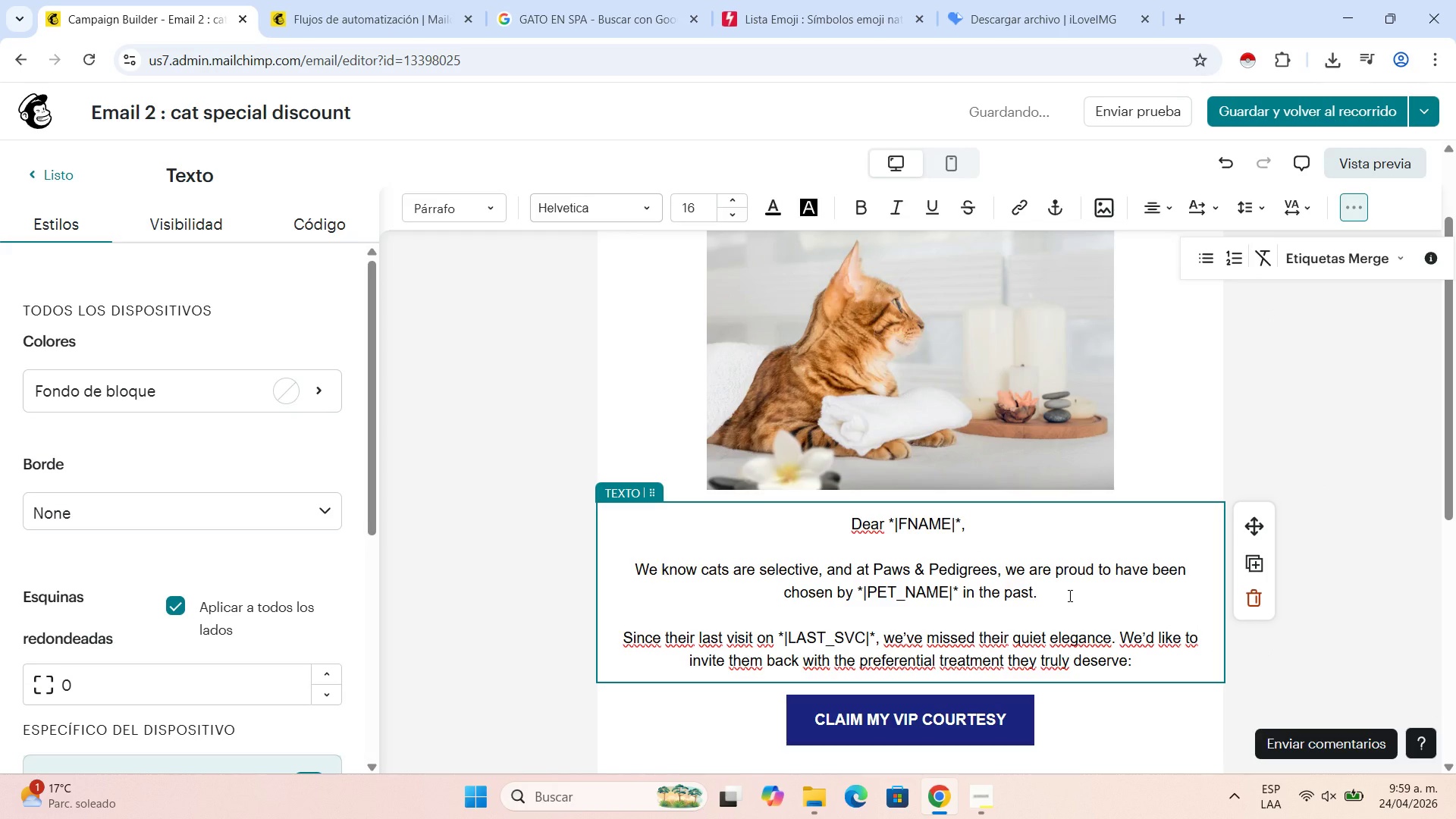 
scroll: coordinate [1068, 595], scroll_direction: down, amount: 3.0
 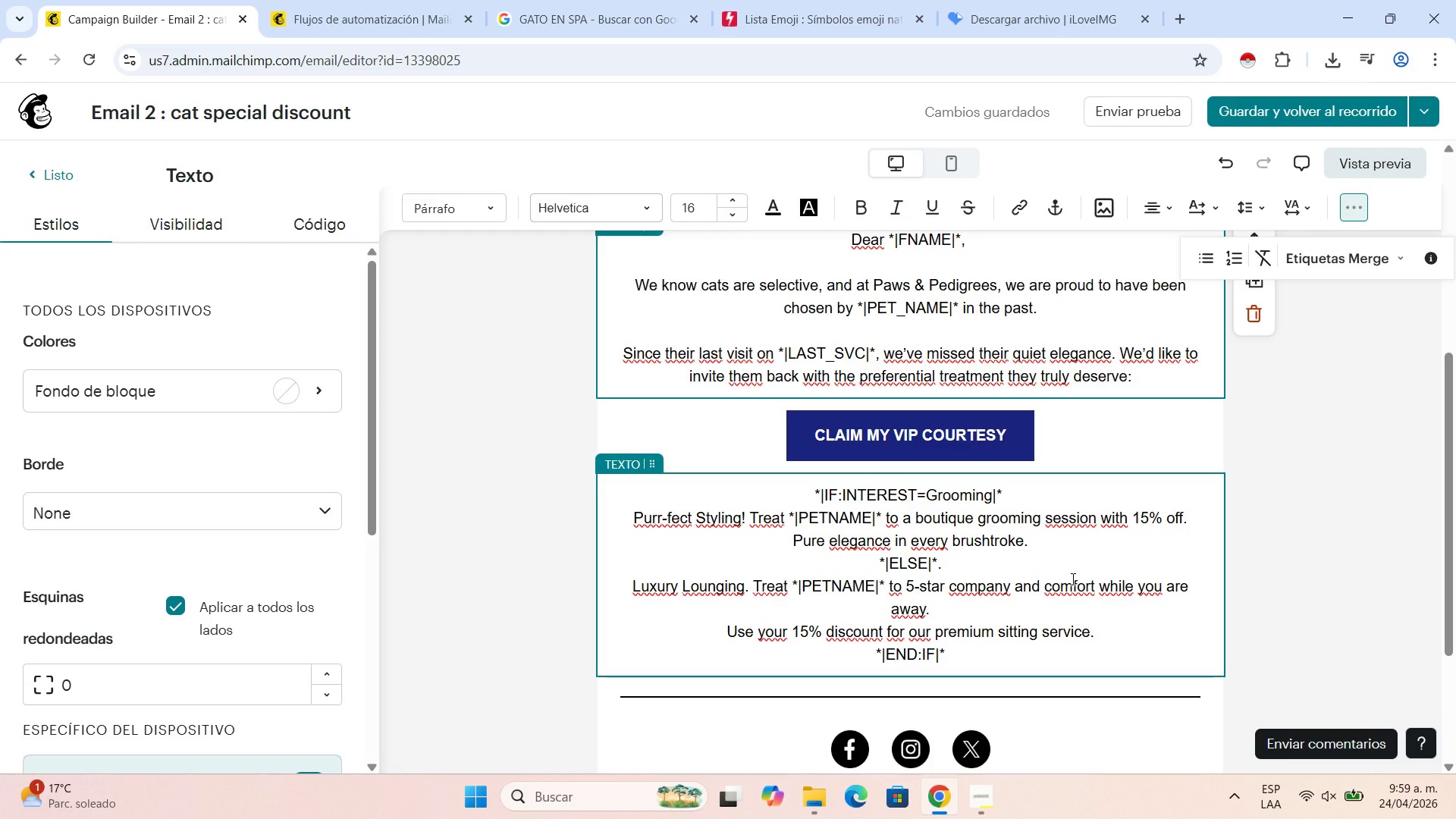 
key(Control+NumpadSubtract)
 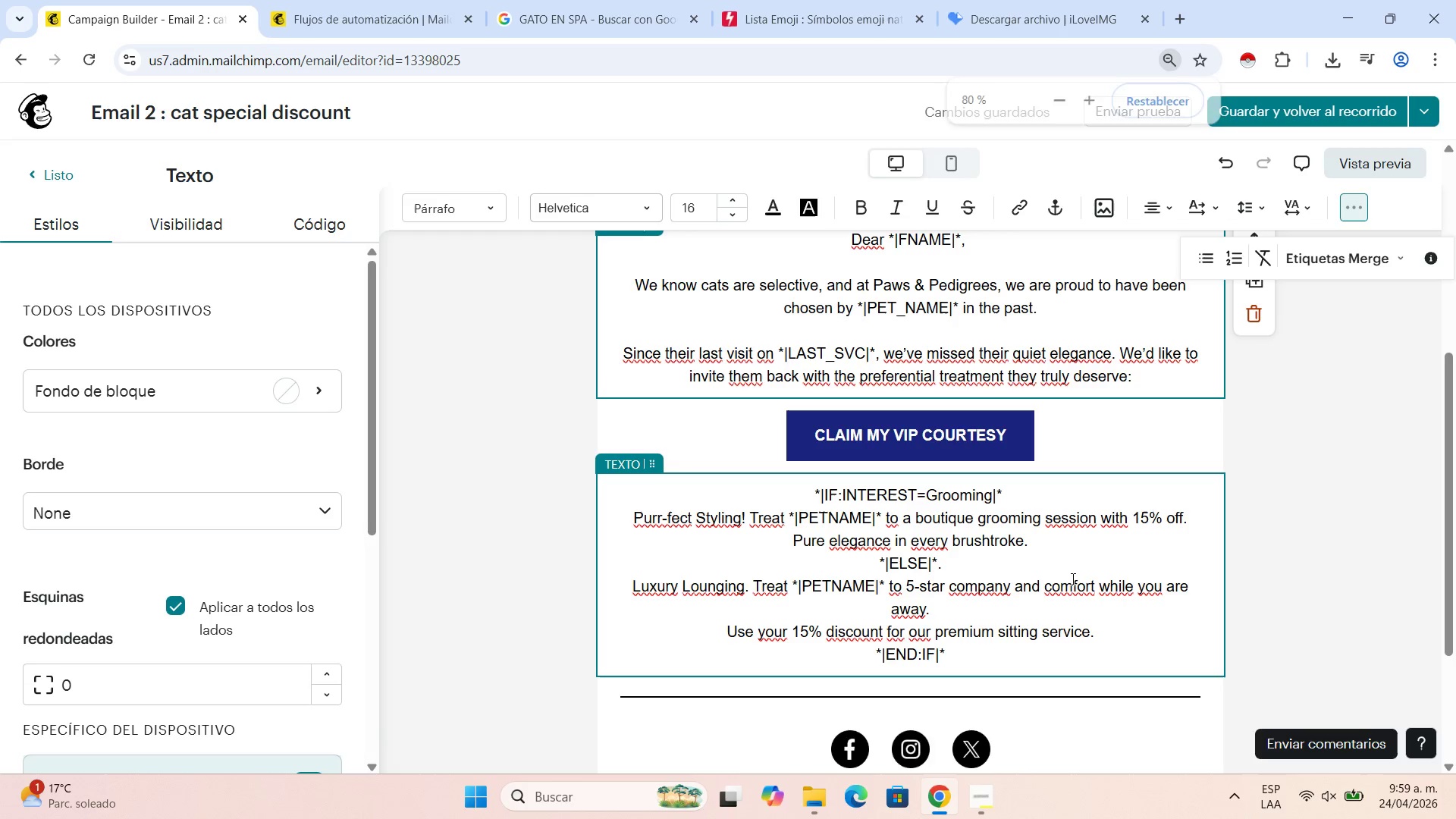 
key(Control+NumpadSubtract)
 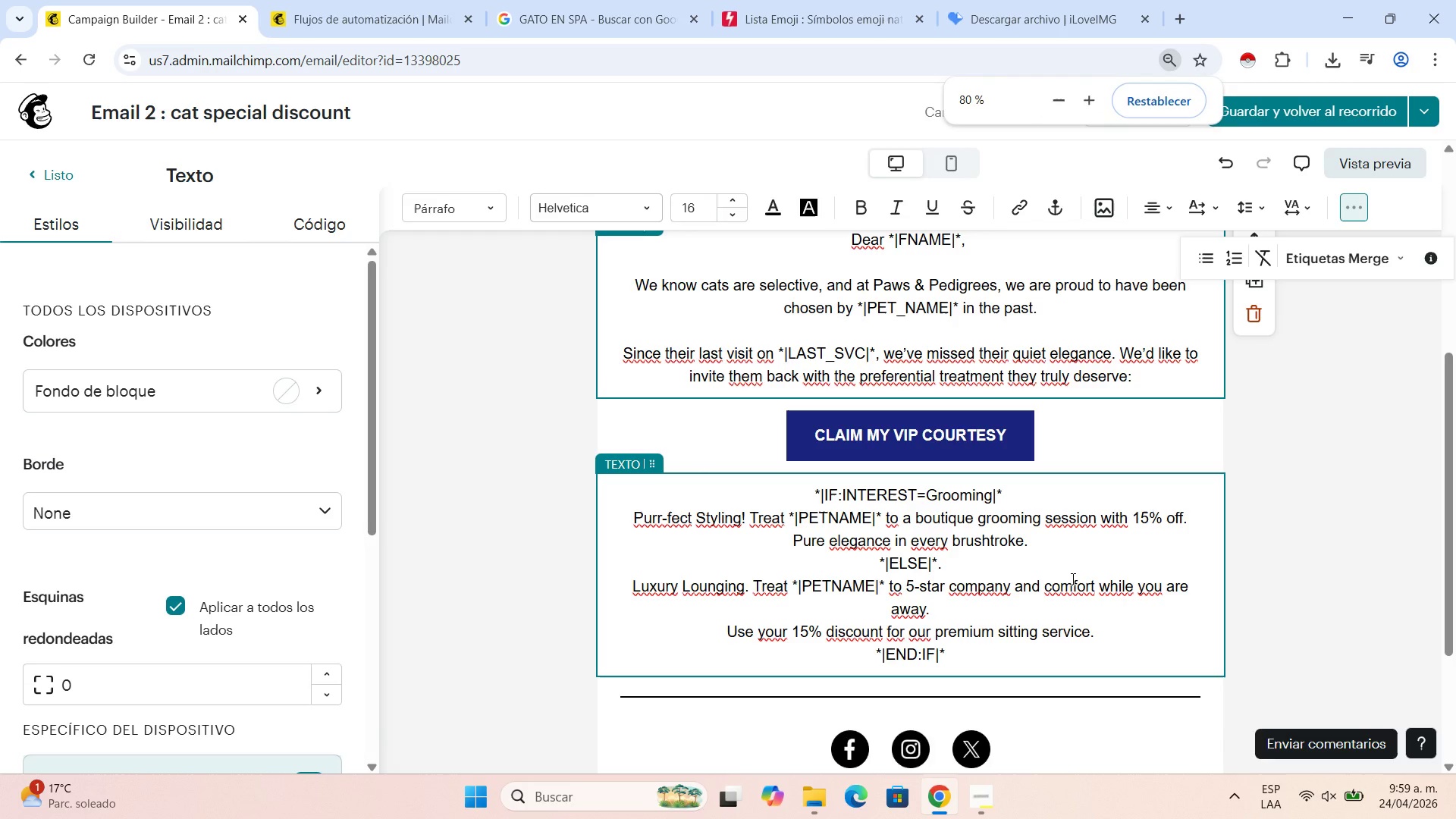 
key(Control+NumpadSubtract)
 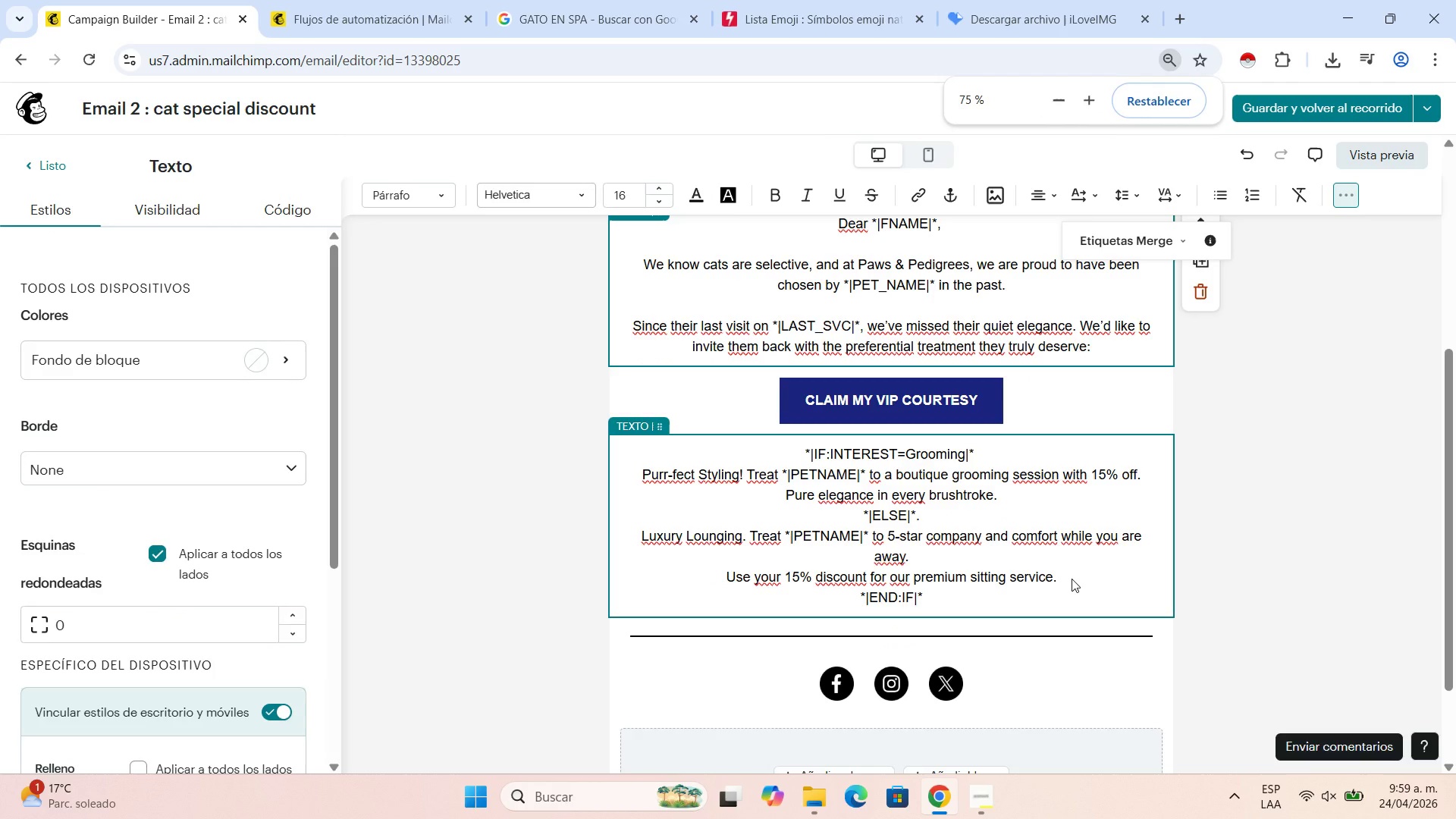 
key(Control+NumpadSubtract)
 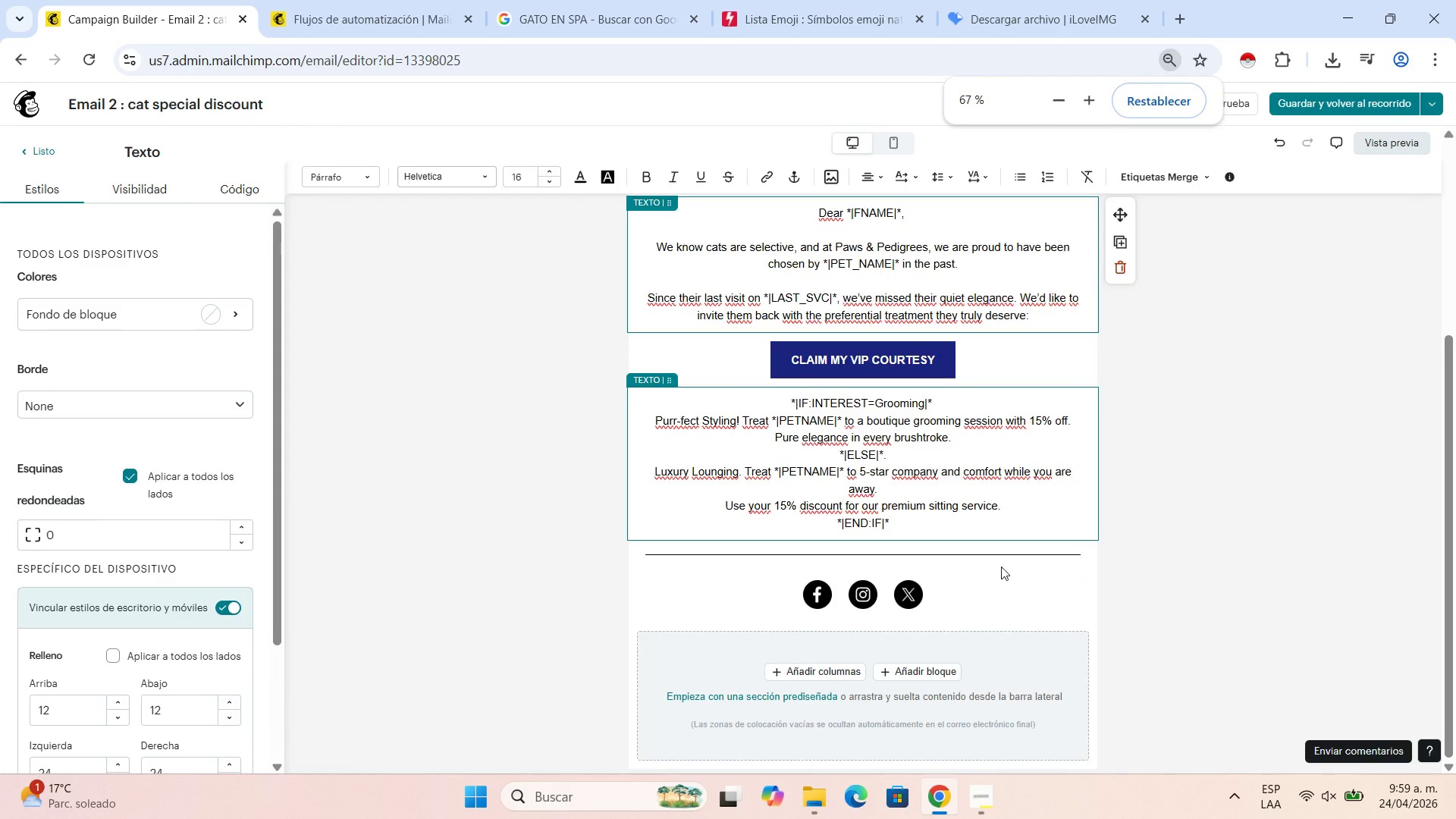 
scroll: coordinate [1001, 566], scroll_direction: up, amount: 2.0
 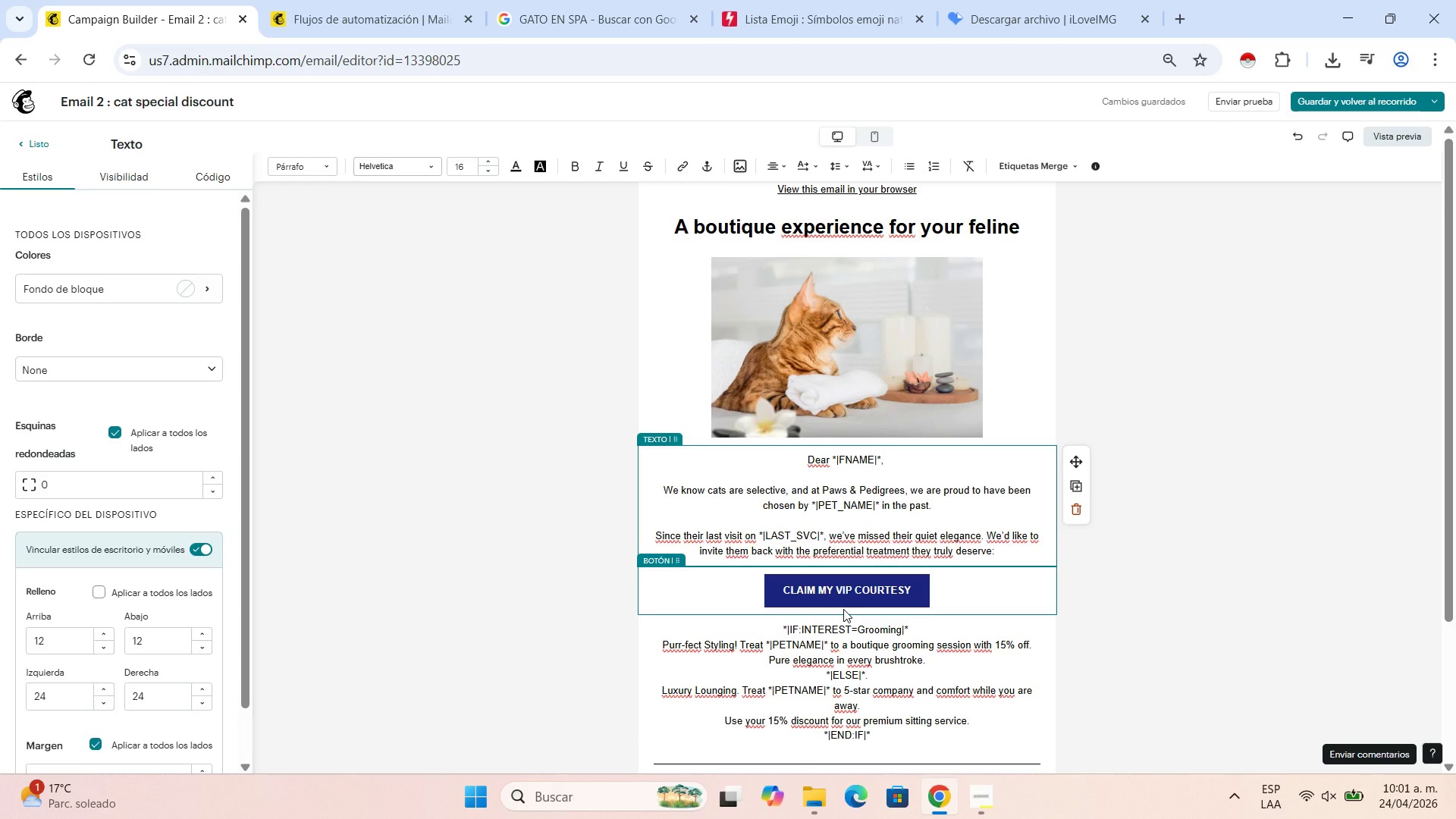 
wait(72.9)
 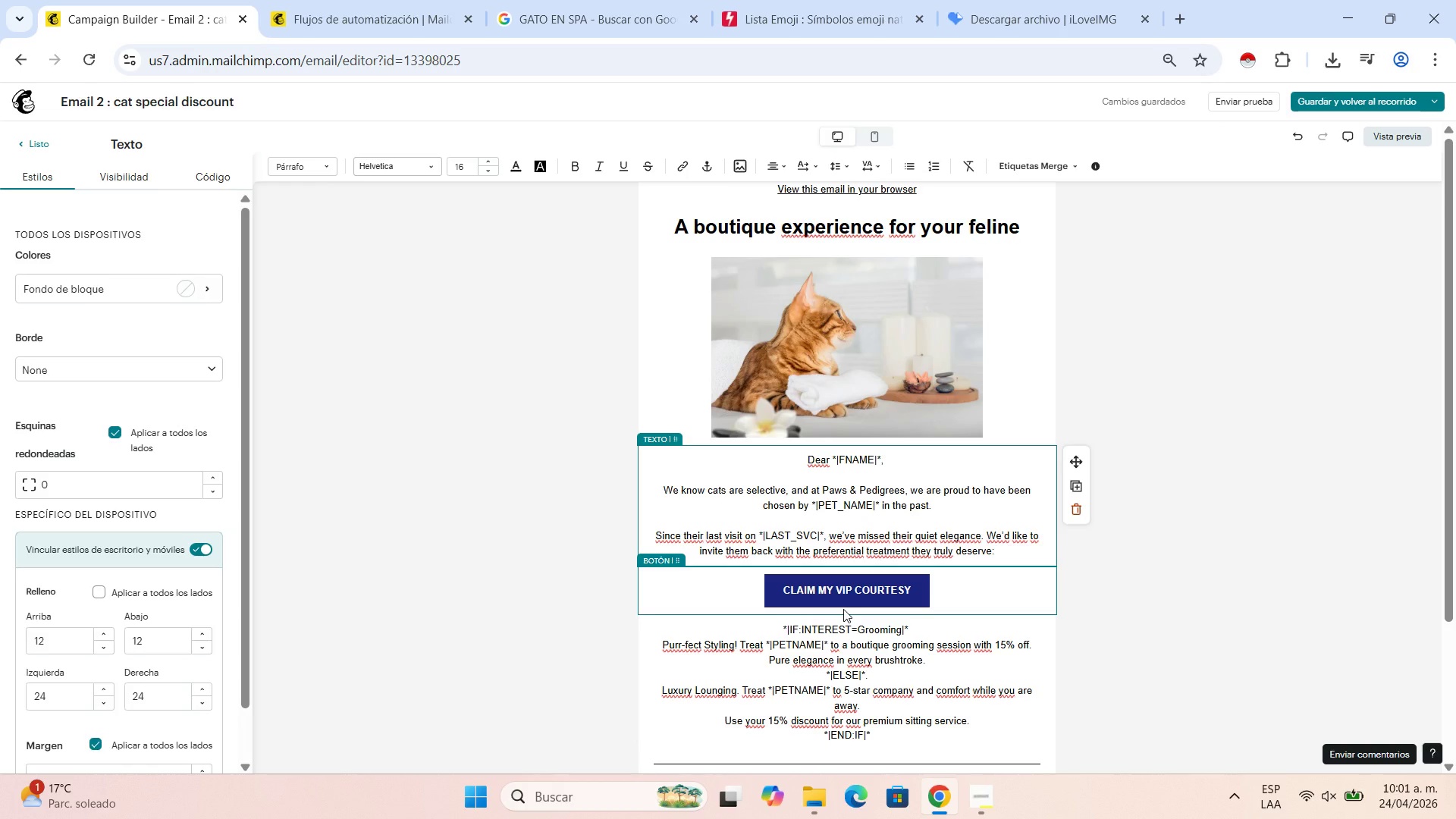 
left_click([1169, 55])
 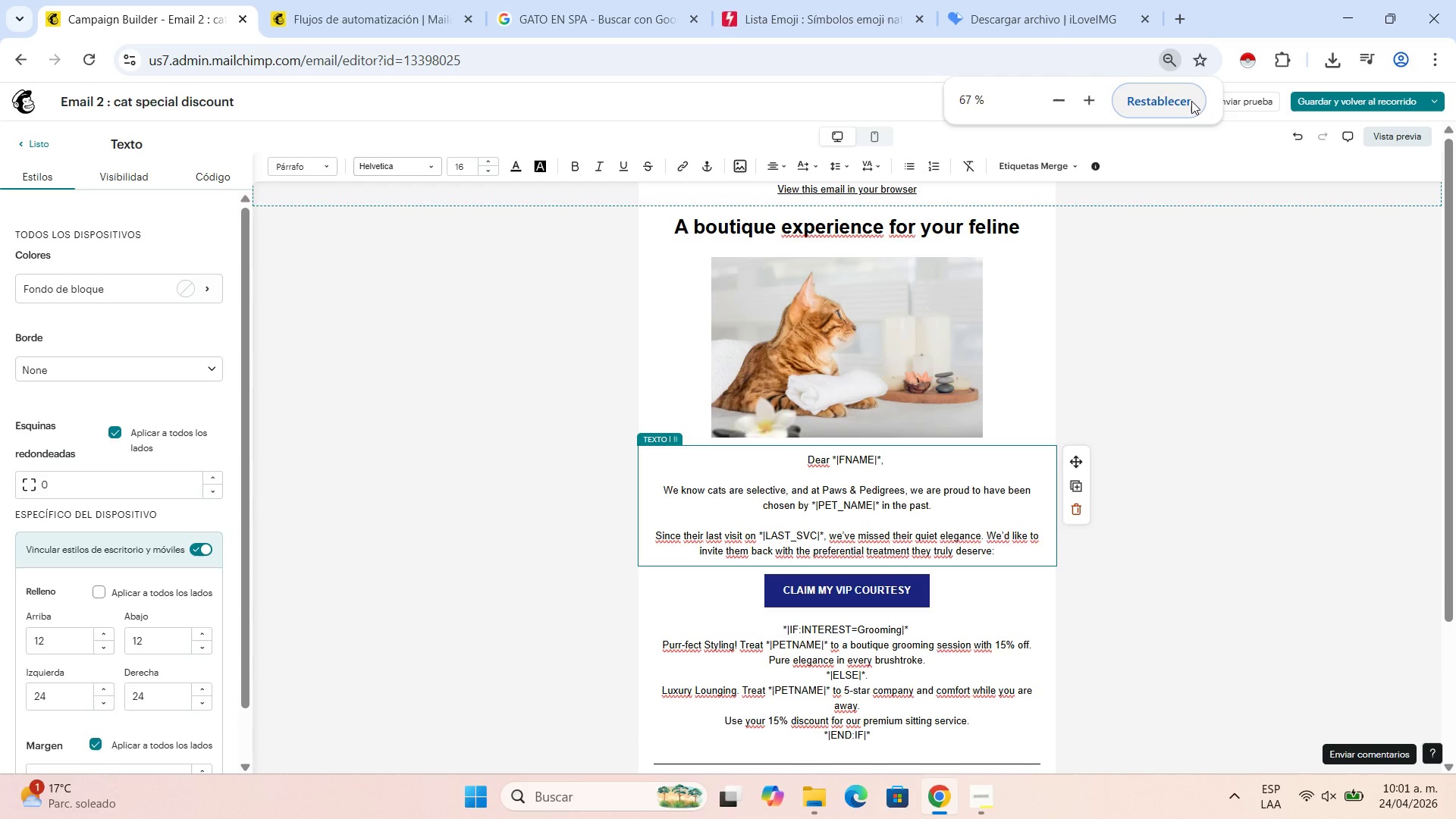 
left_click([1191, 101])
 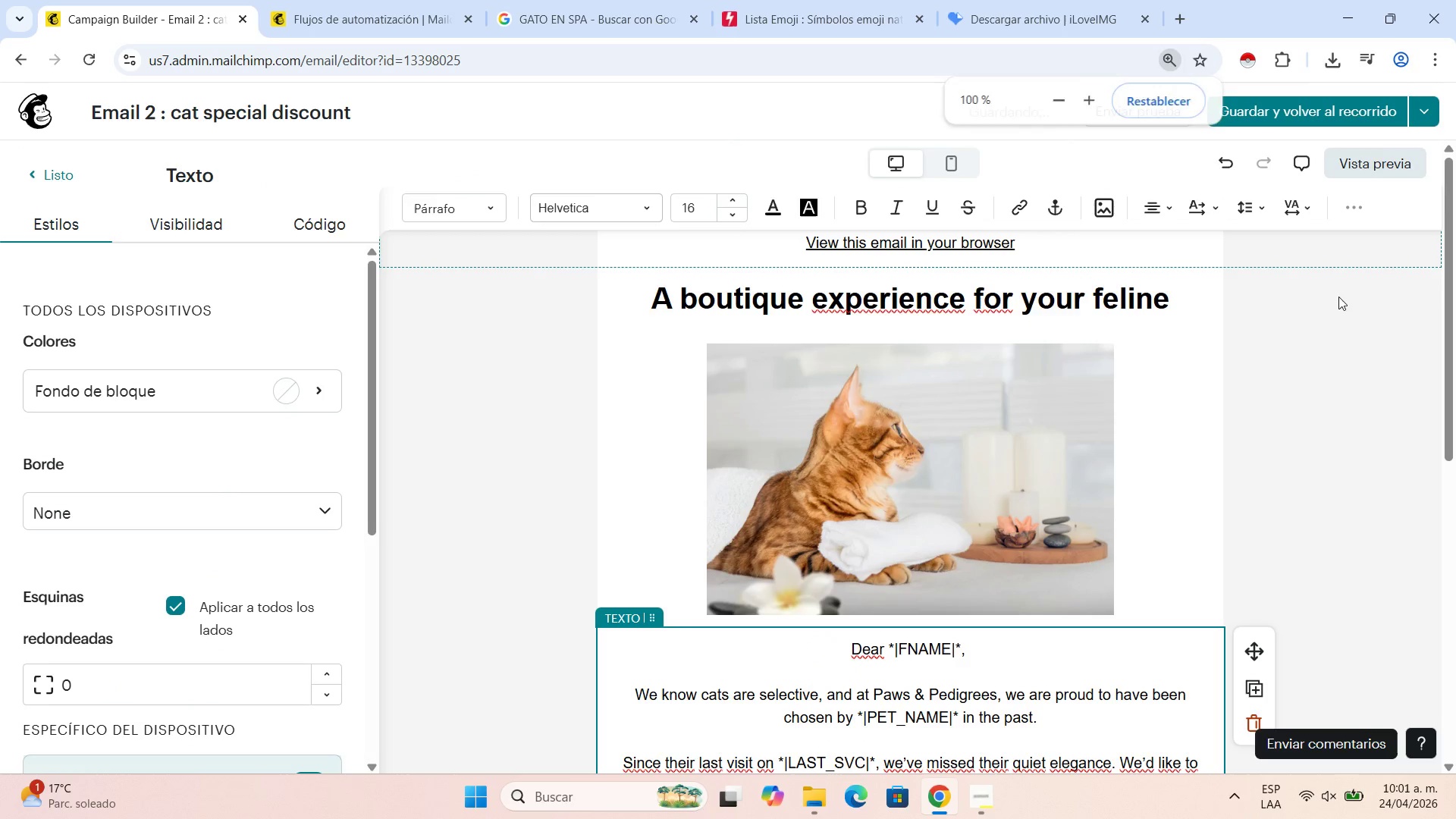 
left_click([1312, 111])
 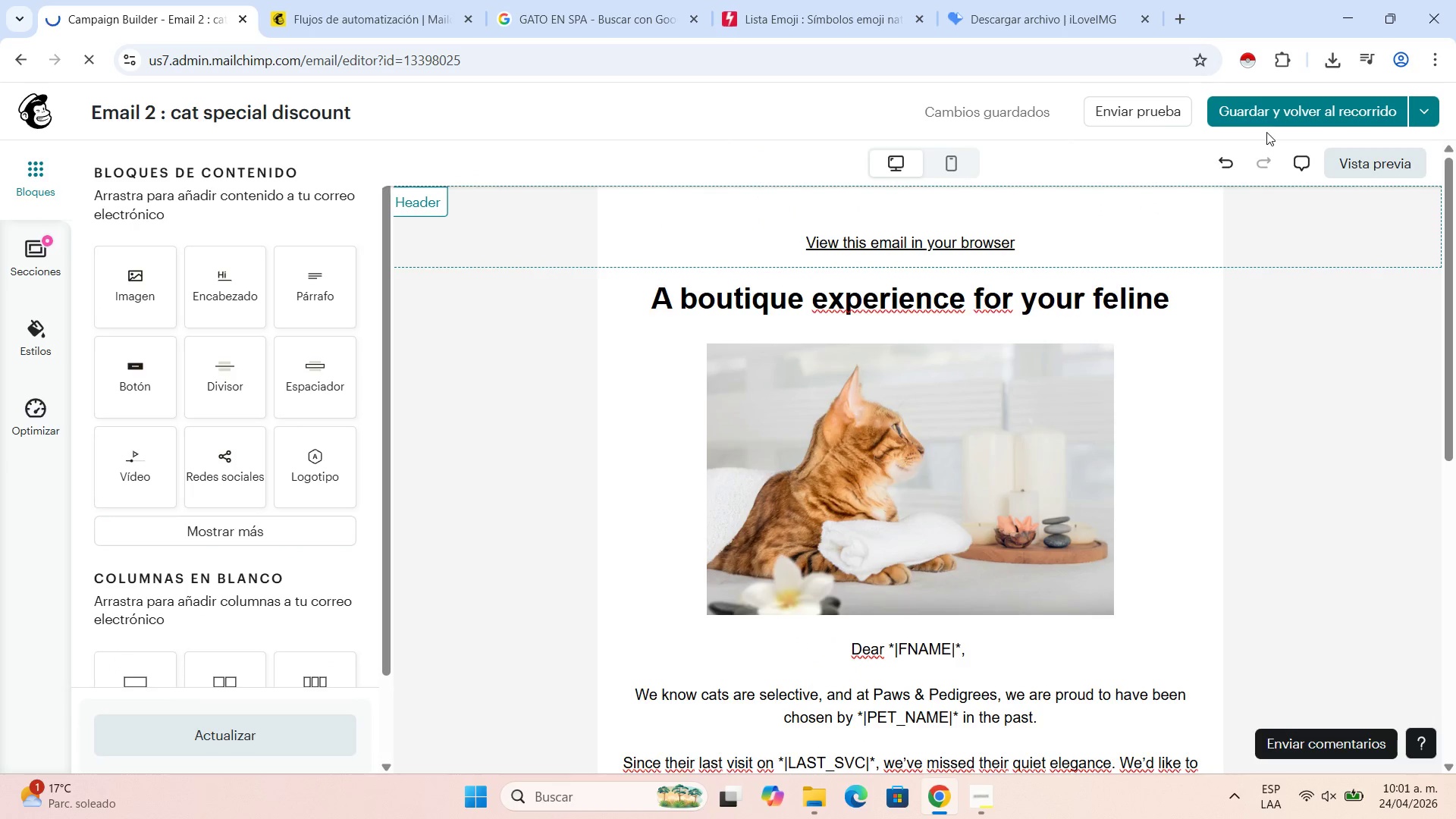 
left_click([987, 803])